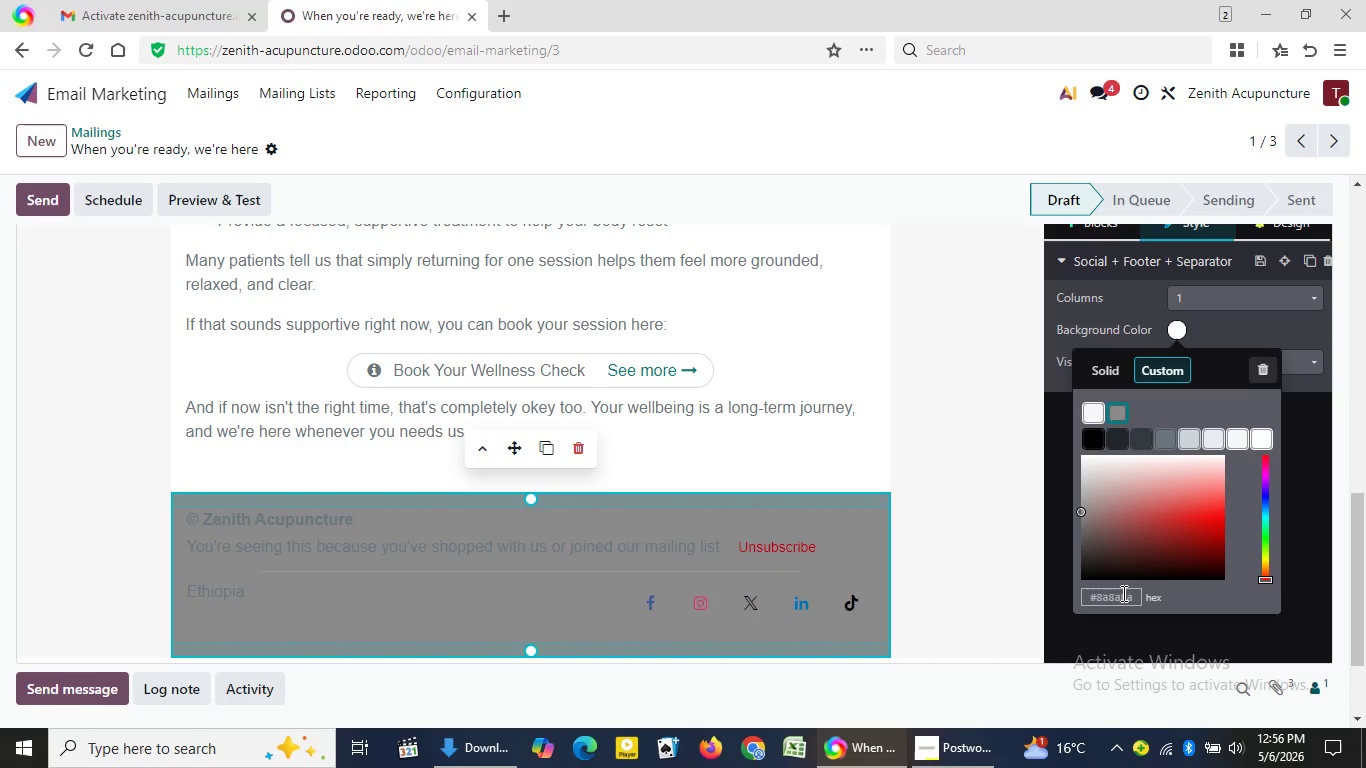 
key(Enter)
 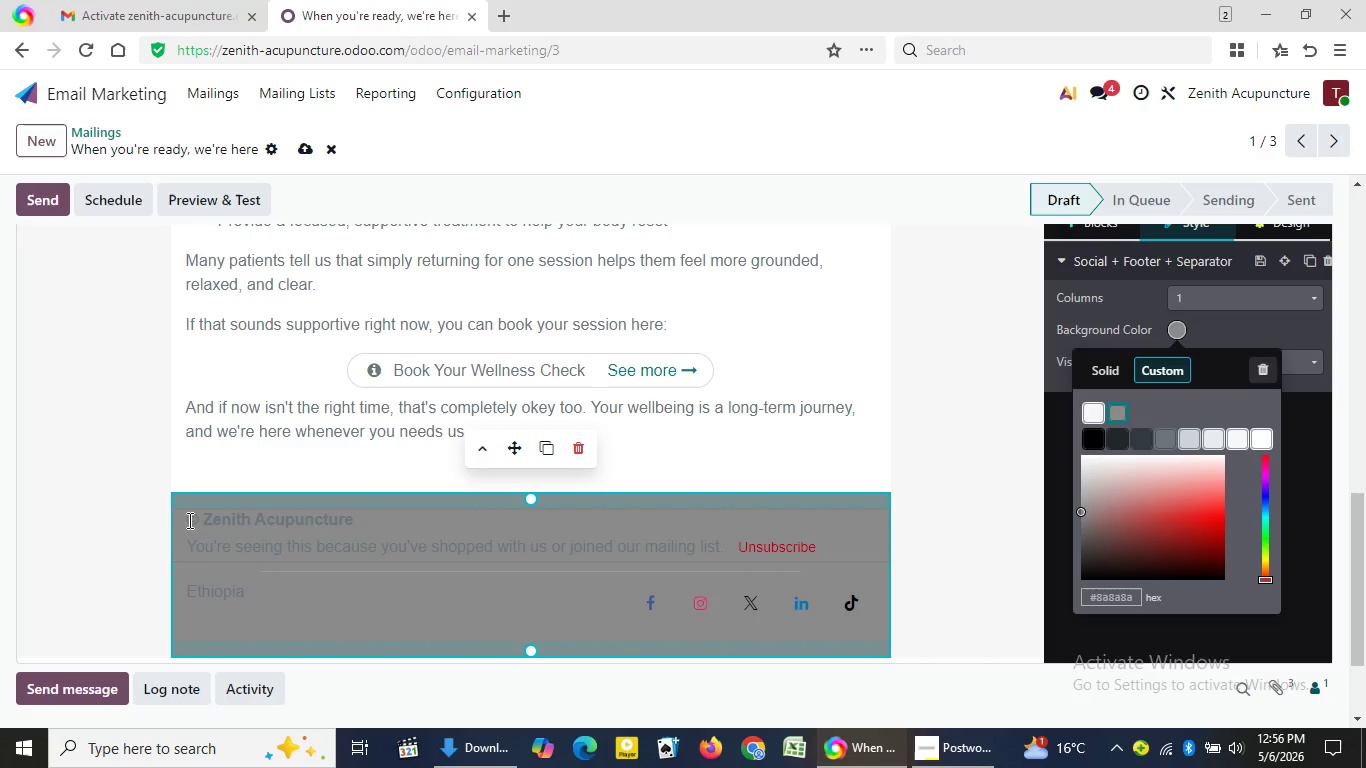 
left_click_drag(start_coordinate=[184, 516], to_coordinate=[252, 596])
 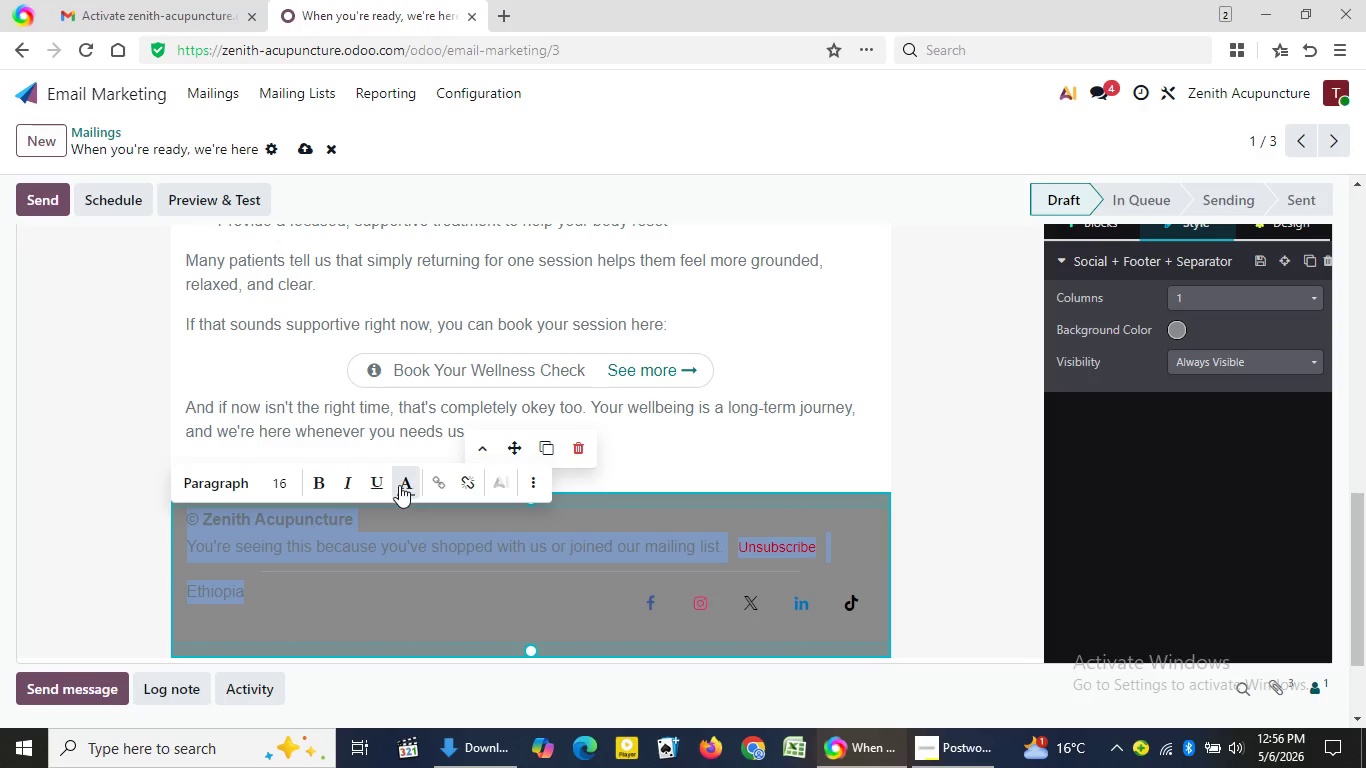 
left_click([403, 481])
 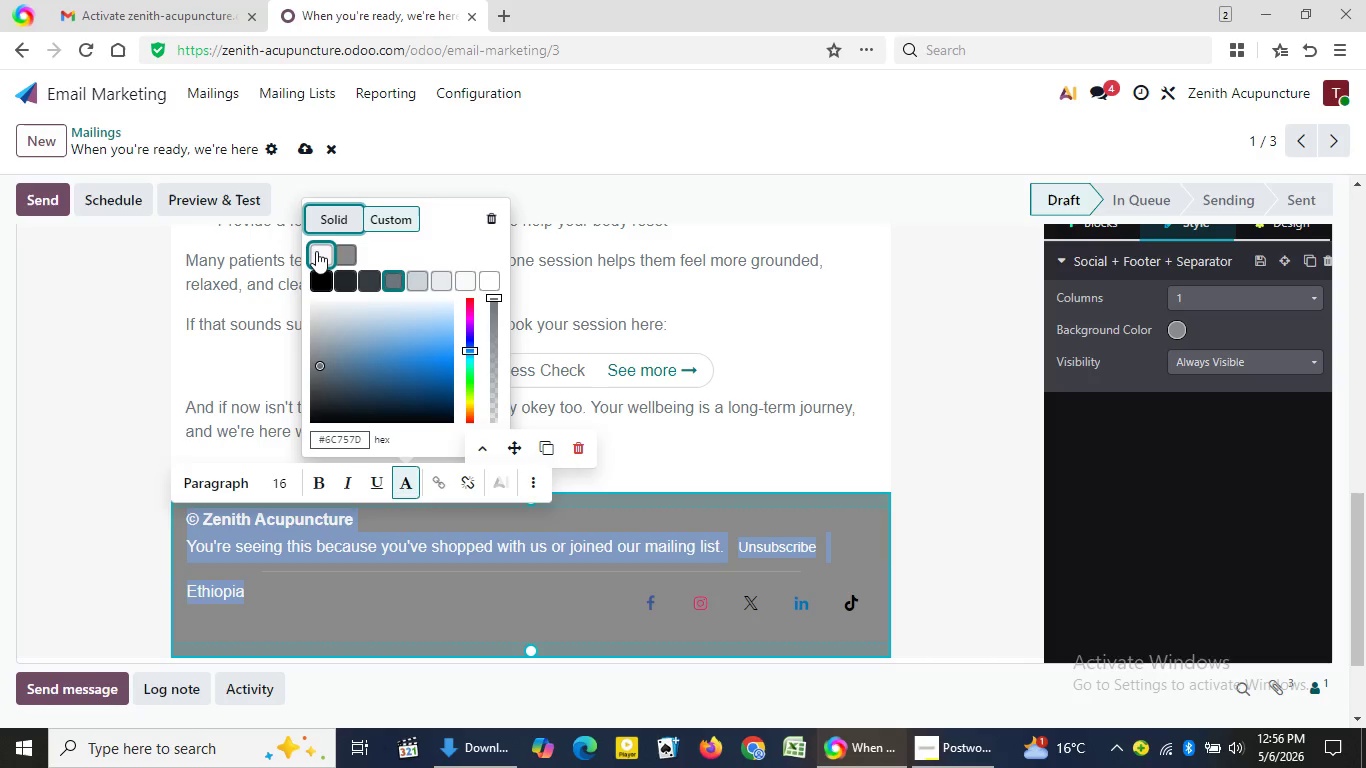 
left_click([316, 251])
 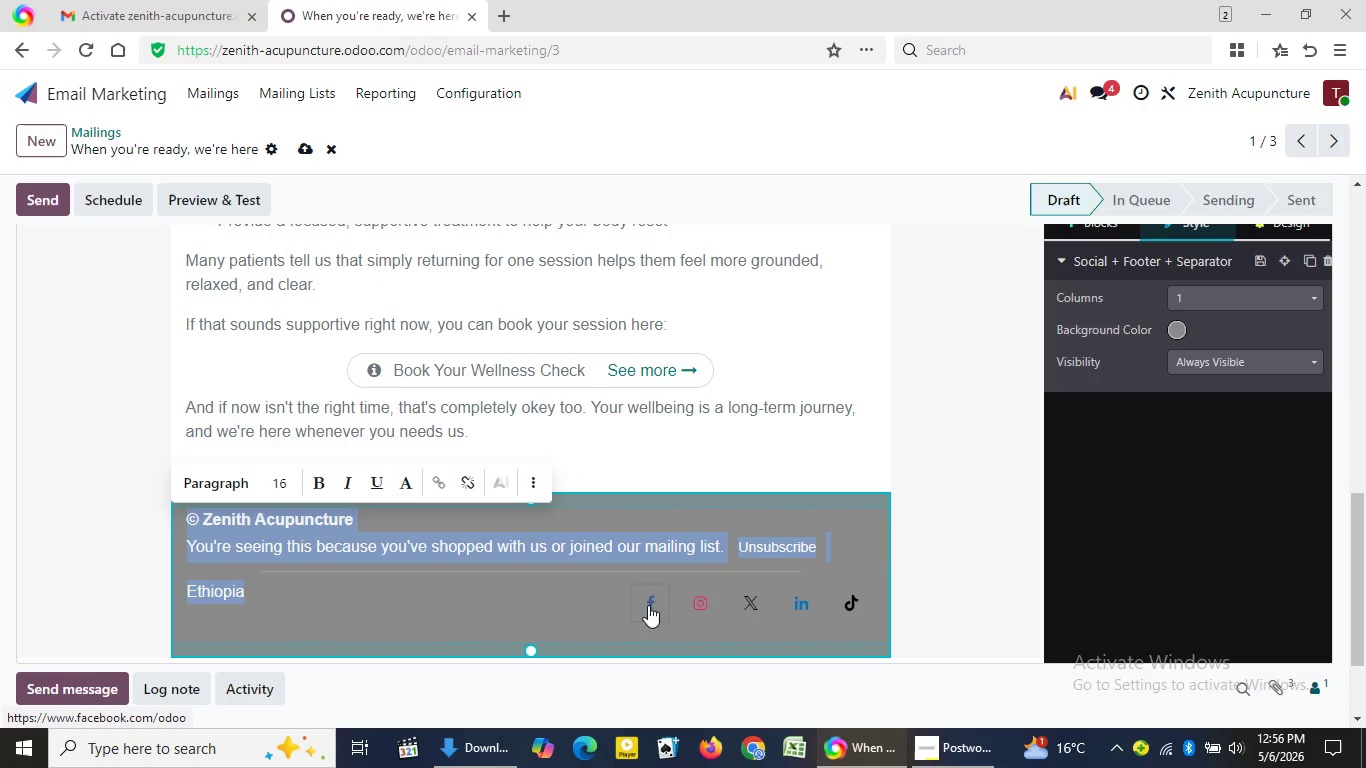 
left_click([653, 605])
 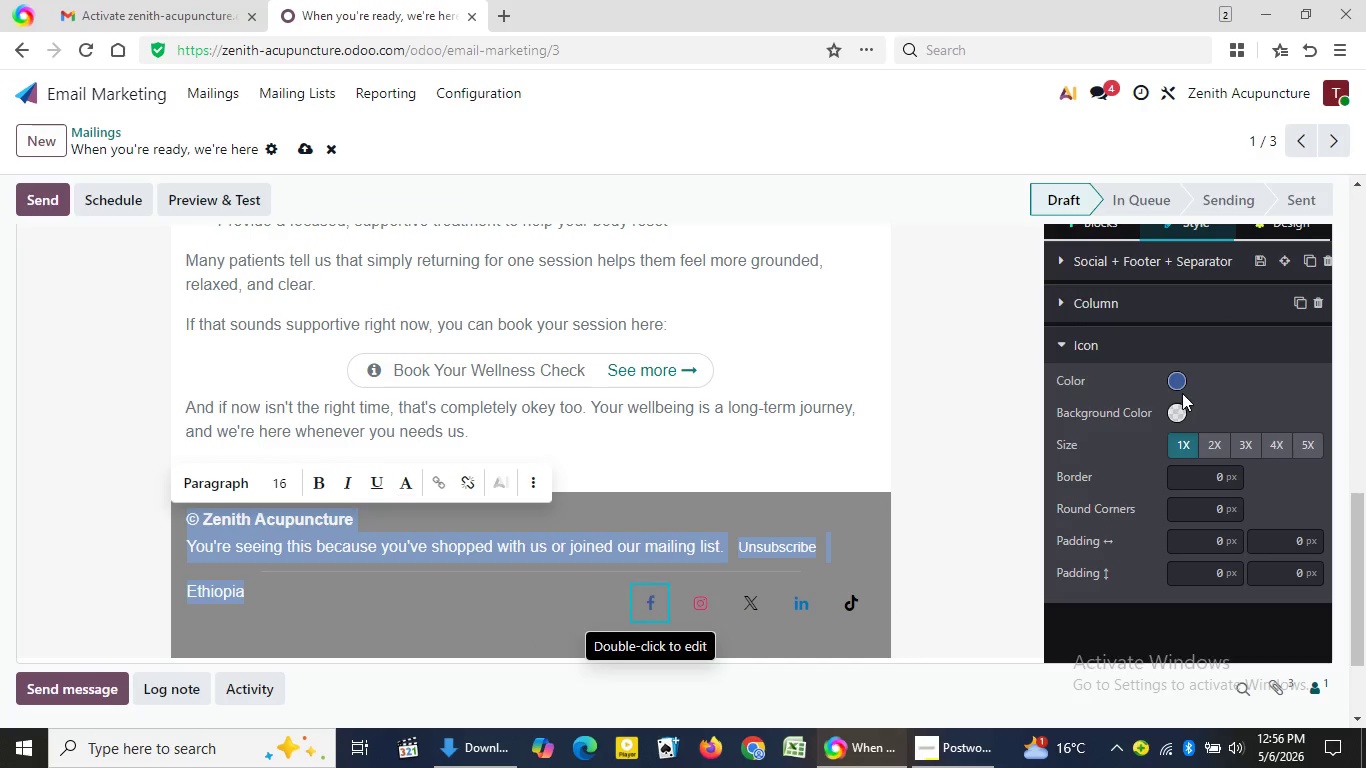 
left_click([1183, 381])
 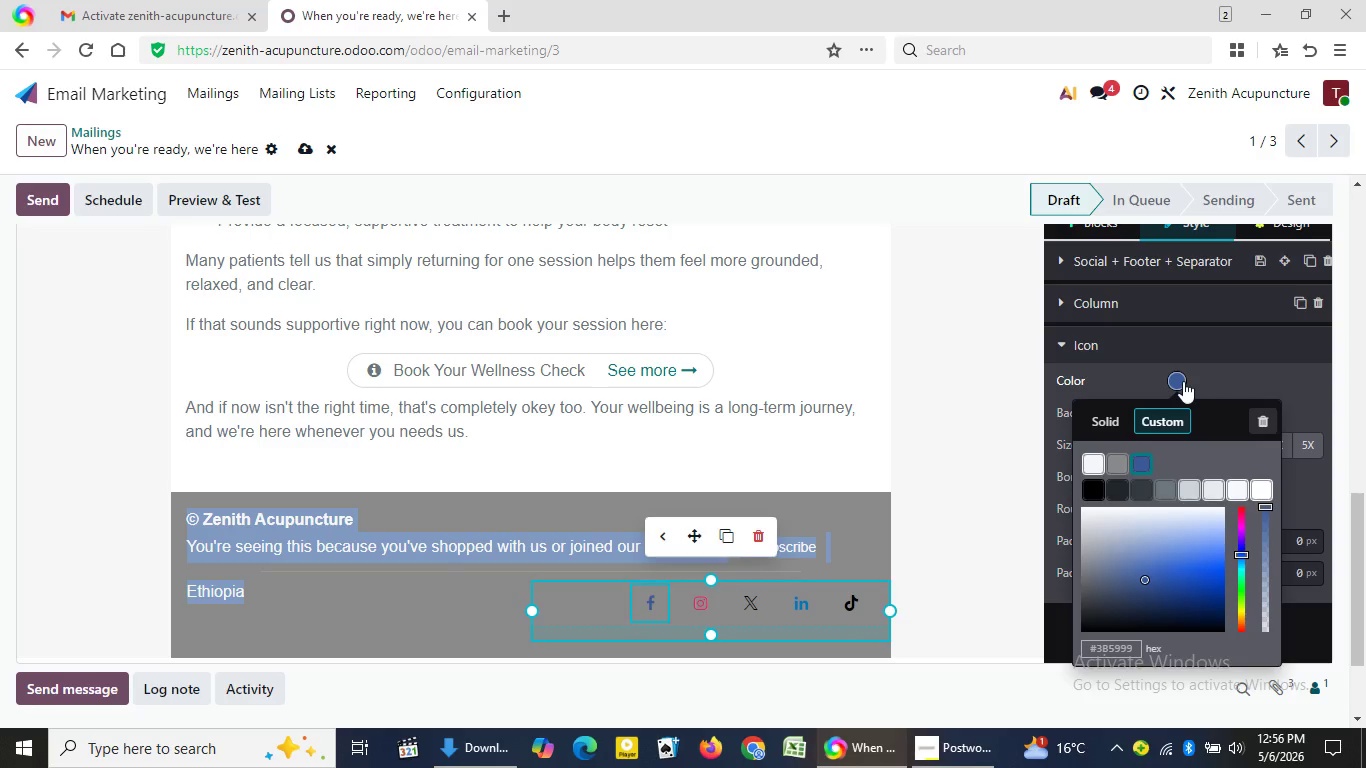 
left_click([1090, 459])
 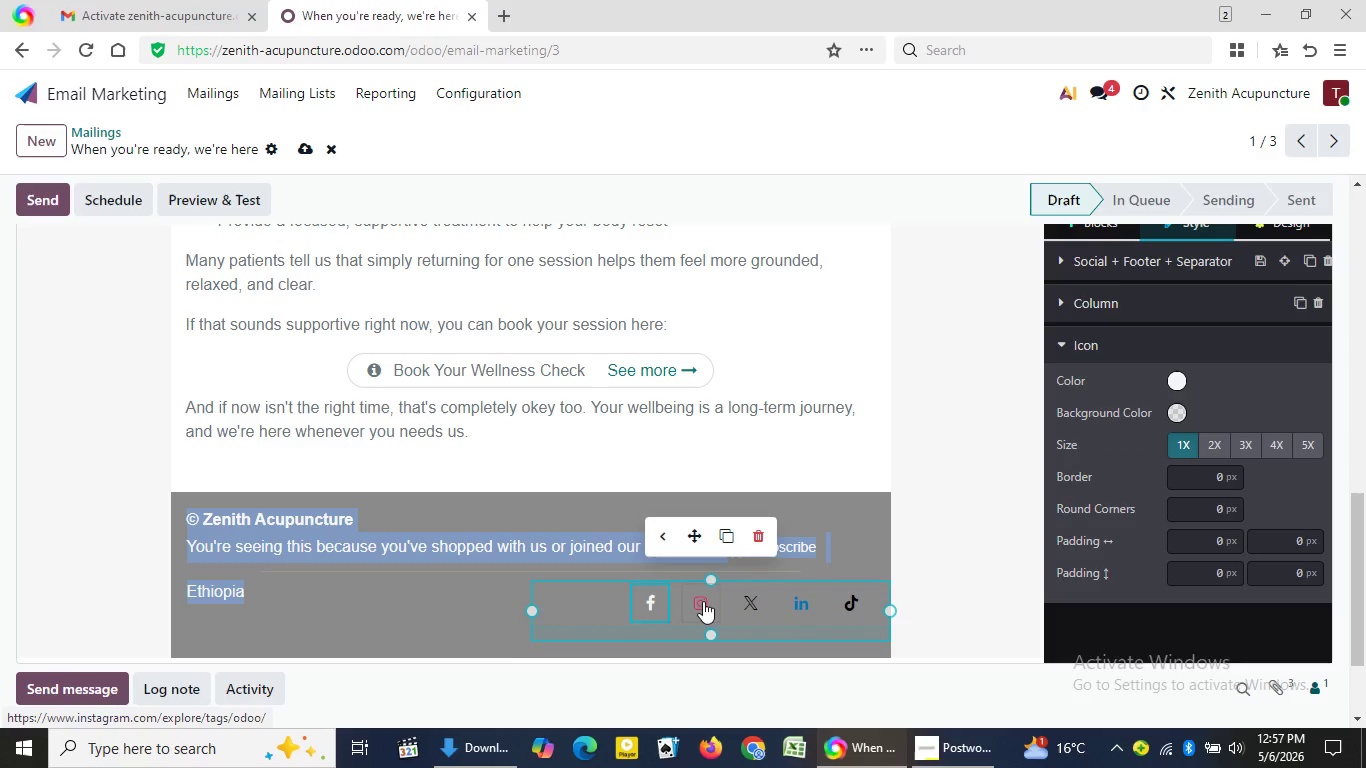 
left_click([703, 601])
 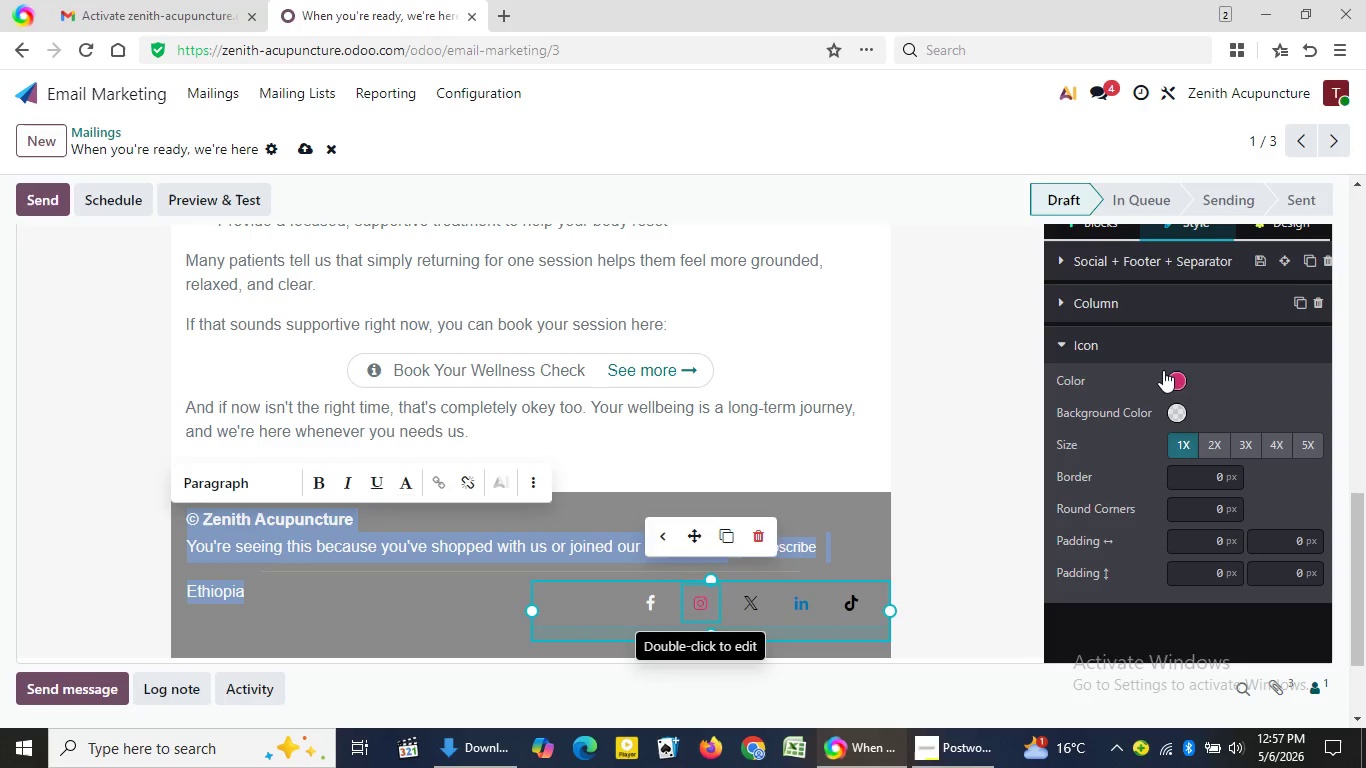 
left_click([1178, 375])
 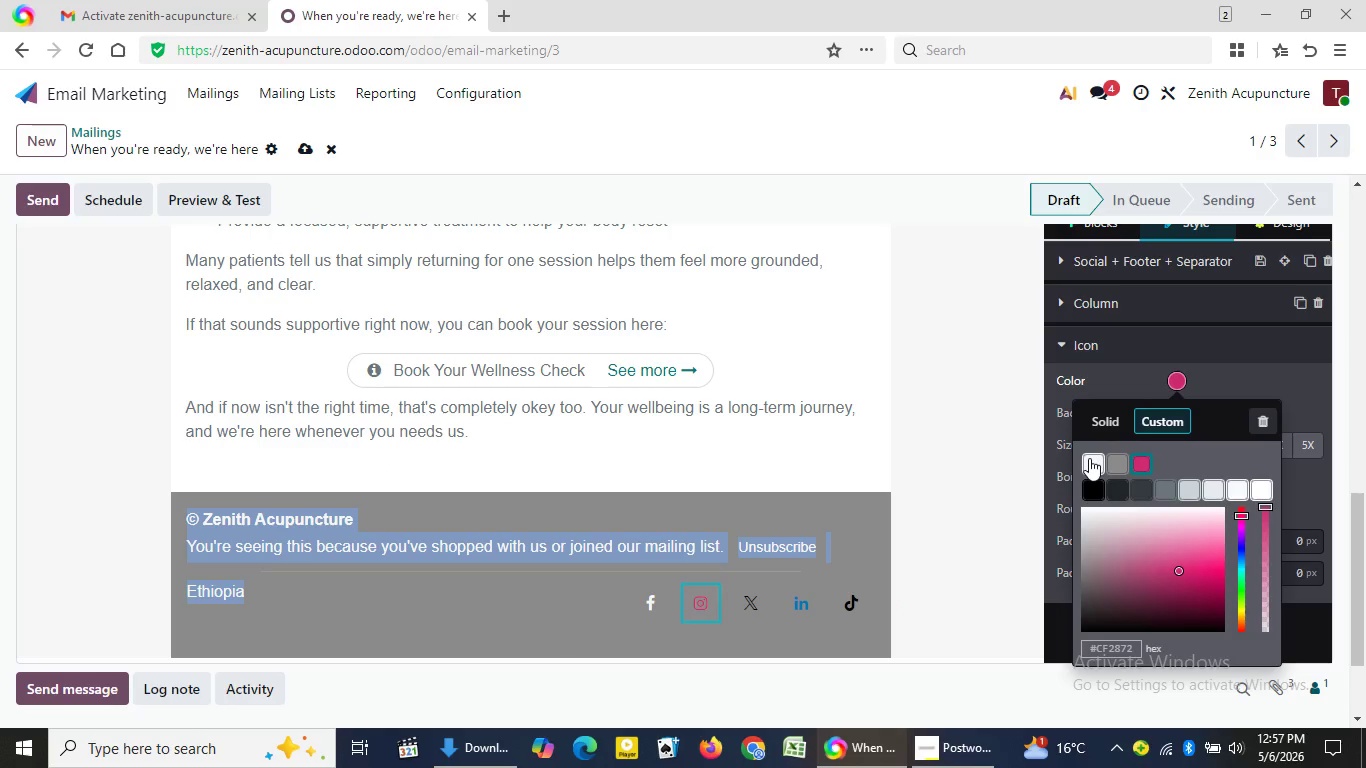 
left_click([1089, 458])
 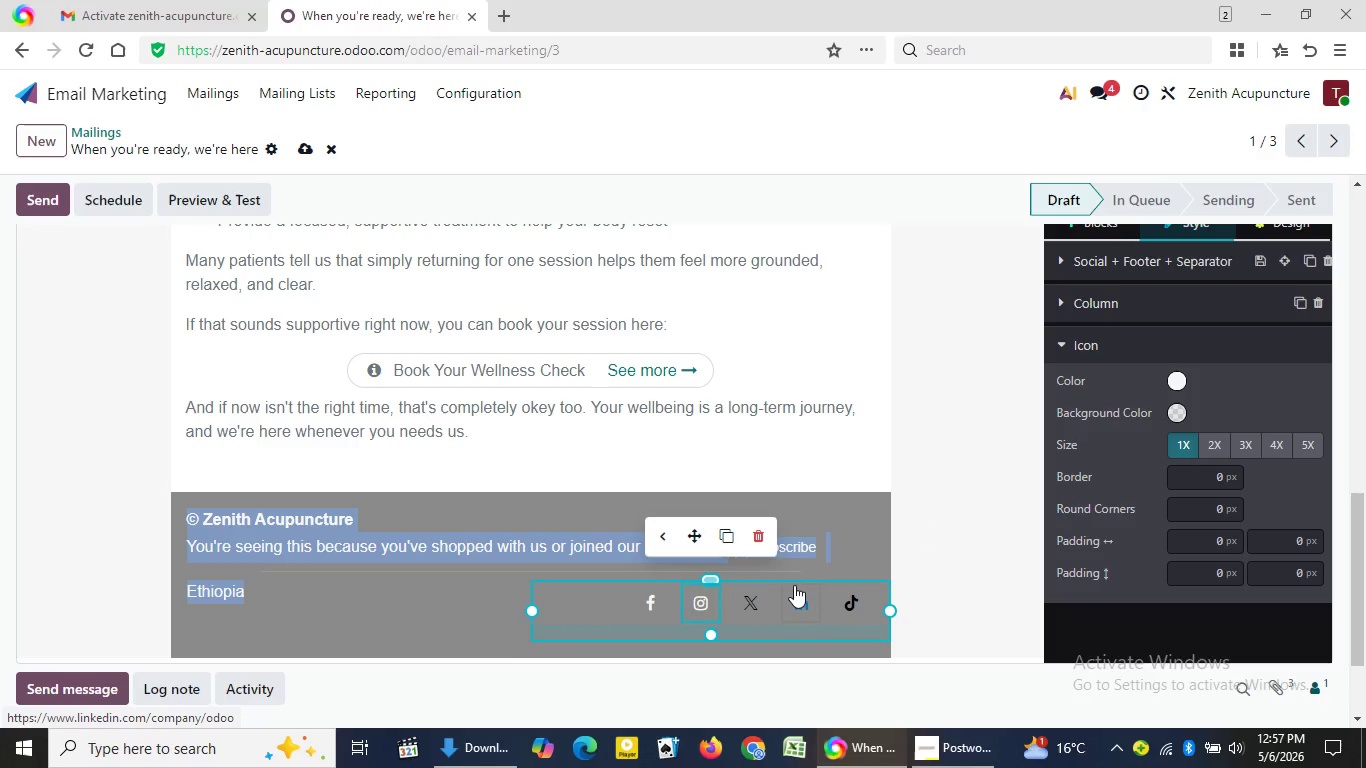 
left_click([748, 595])
 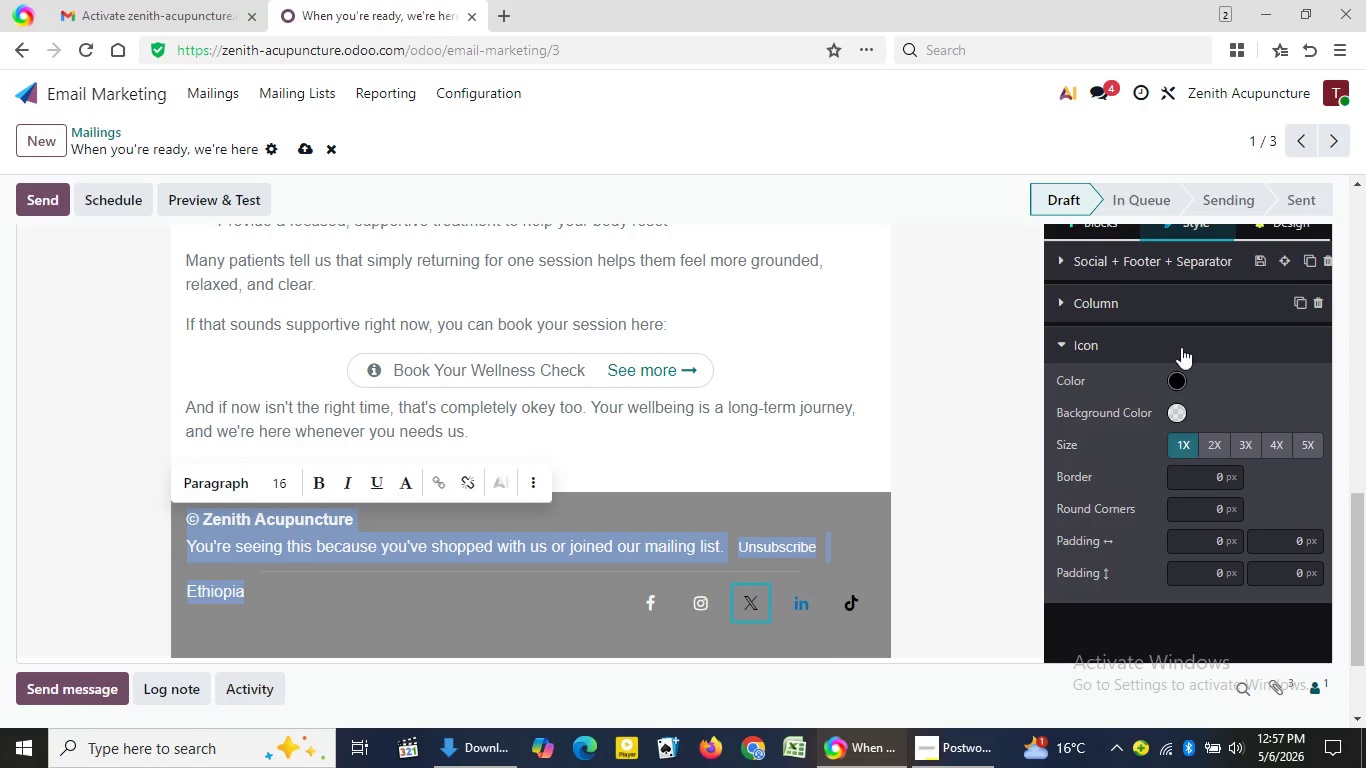 
wait(5.5)
 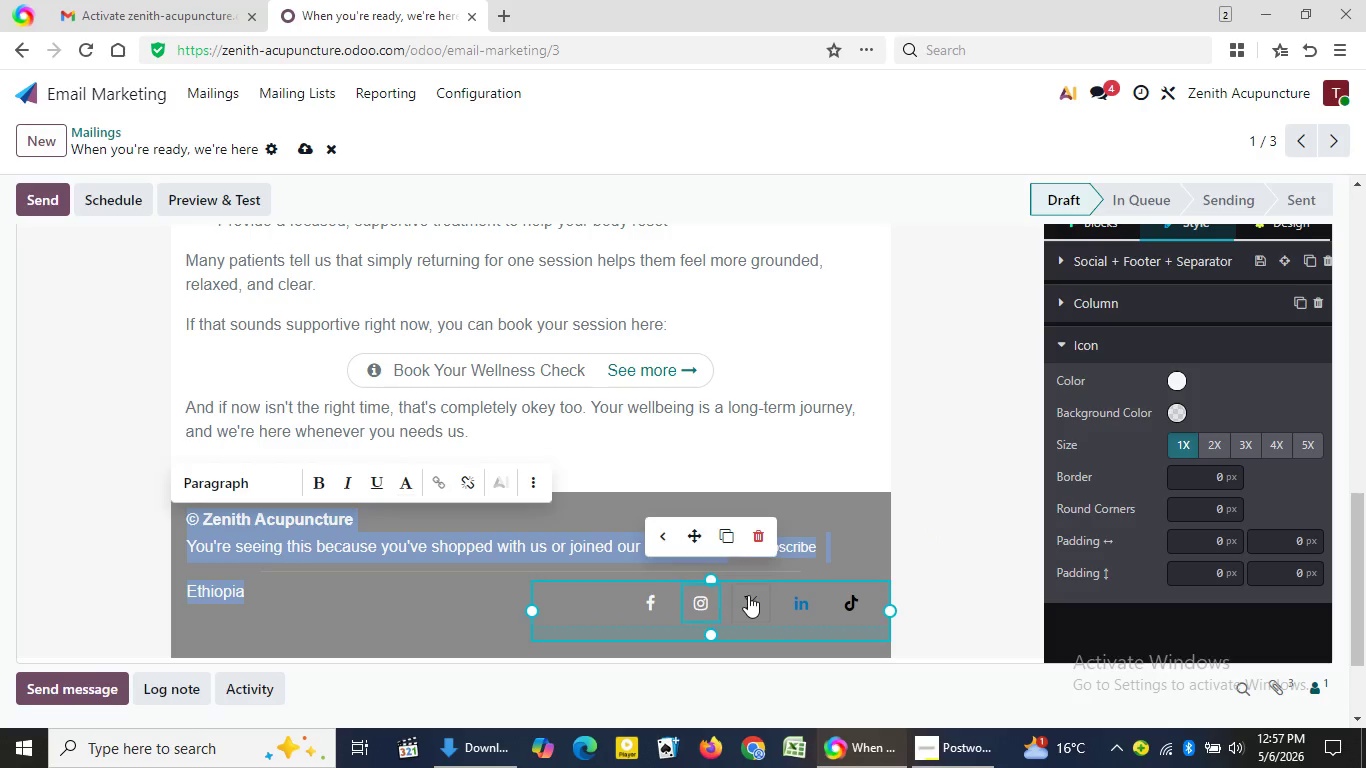 
left_click([1172, 375])
 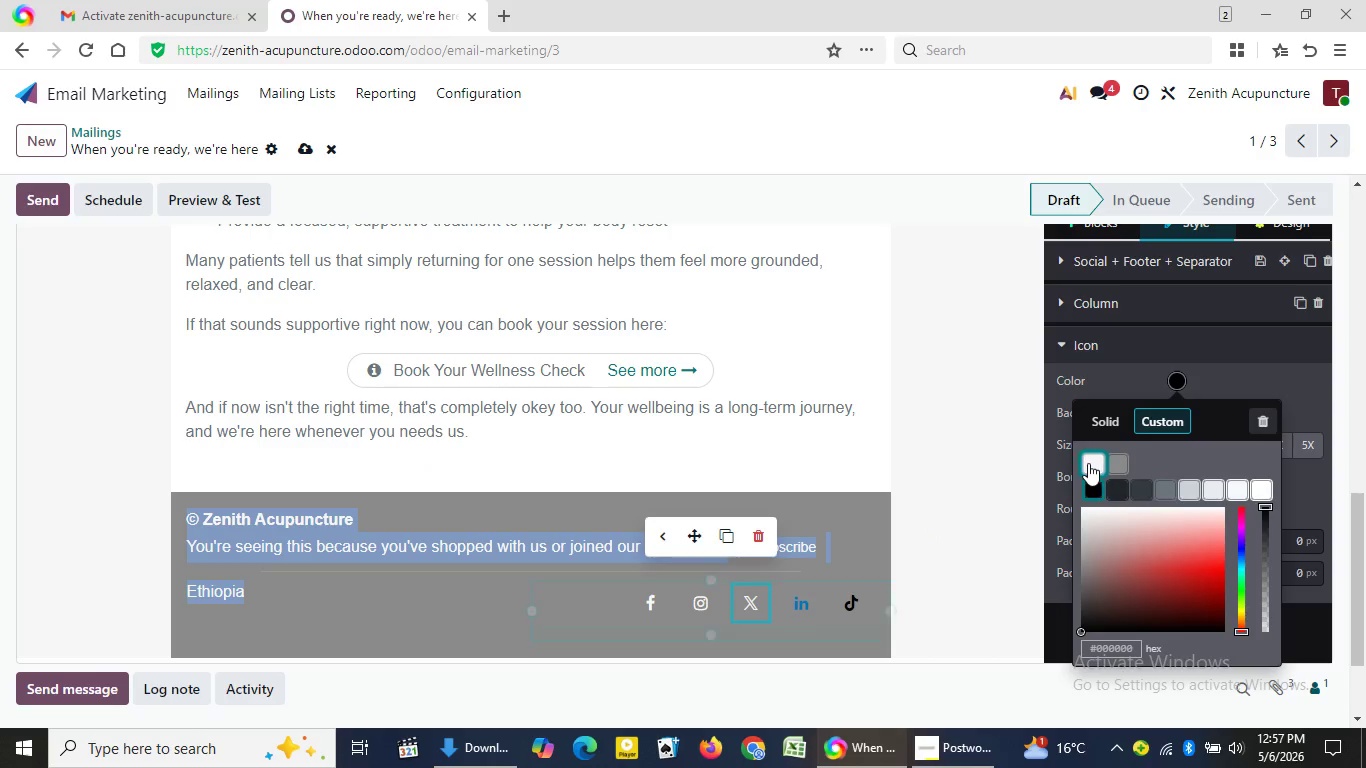 
left_click([1088, 463])
 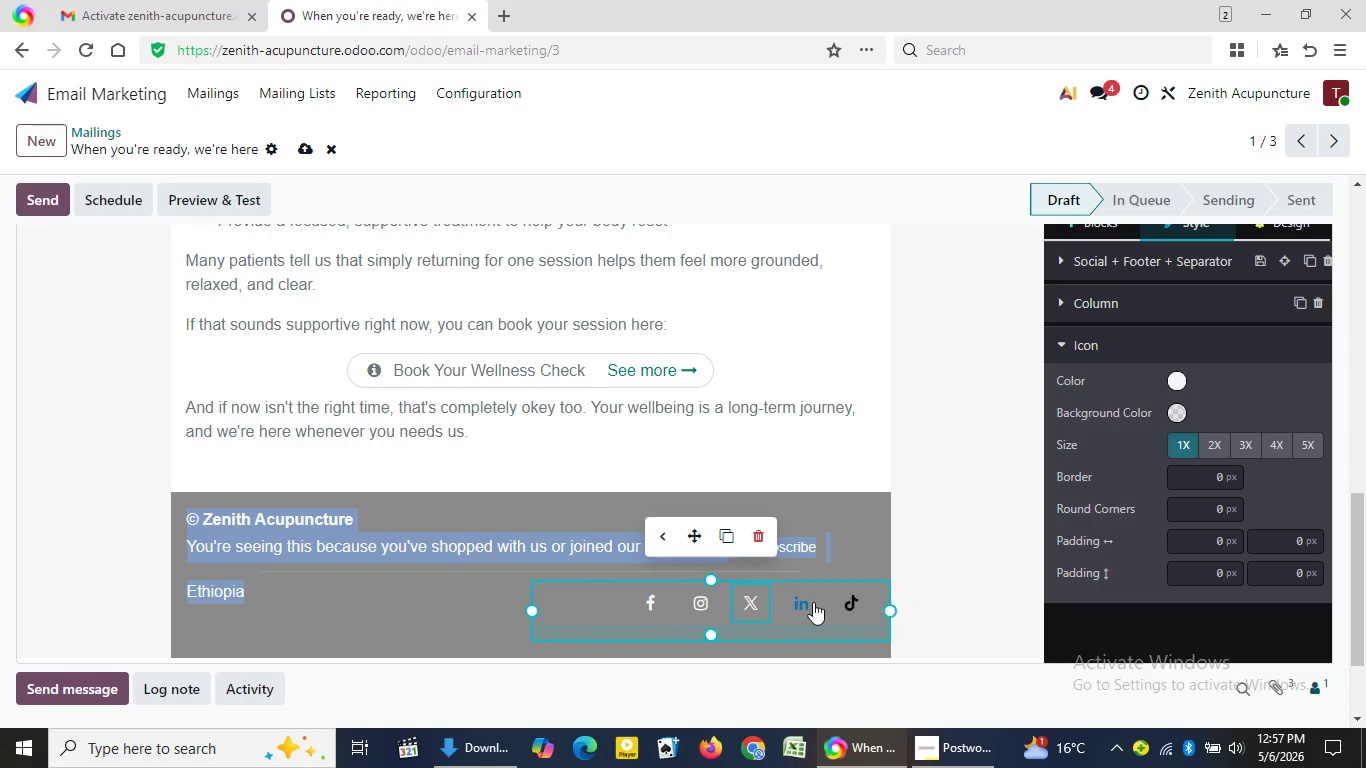 
left_click([808, 602])
 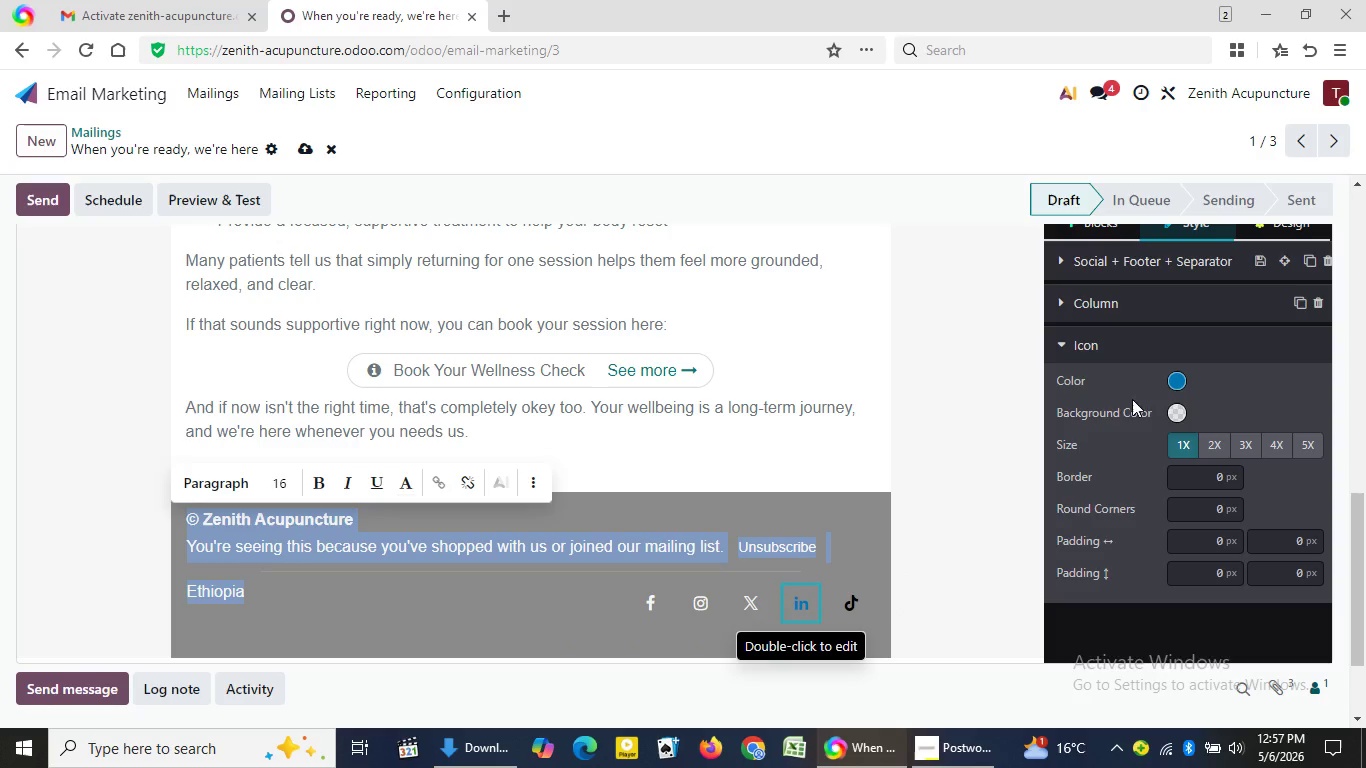 
left_click([1179, 378])
 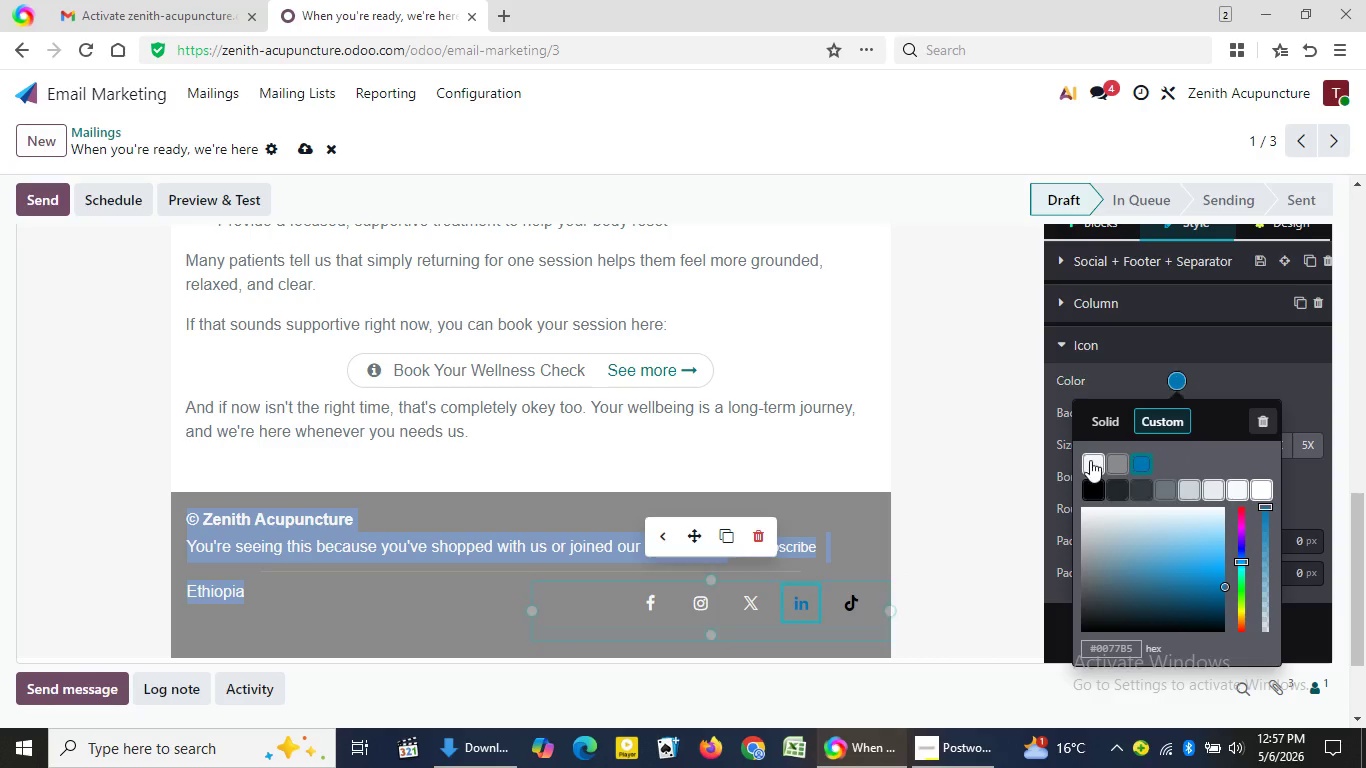 
left_click([1094, 460])
 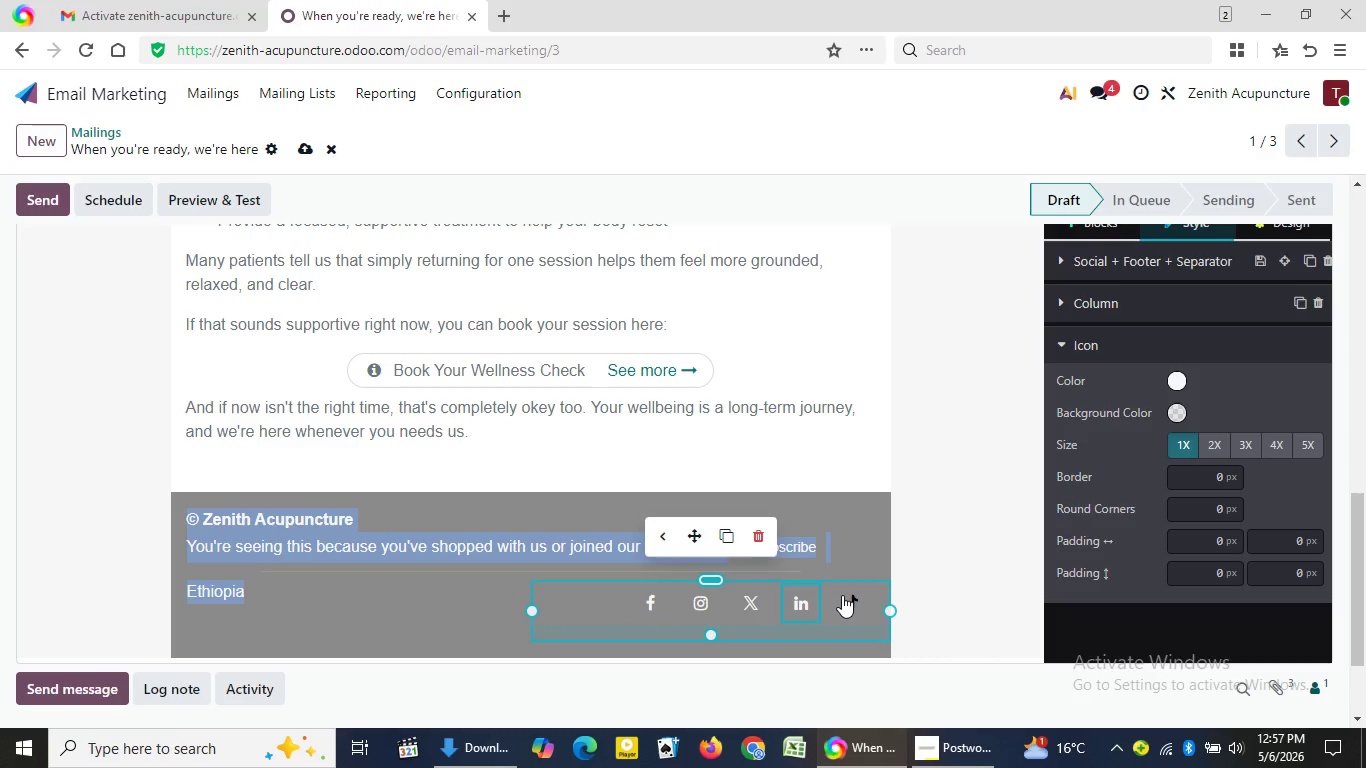 
left_click([847, 599])
 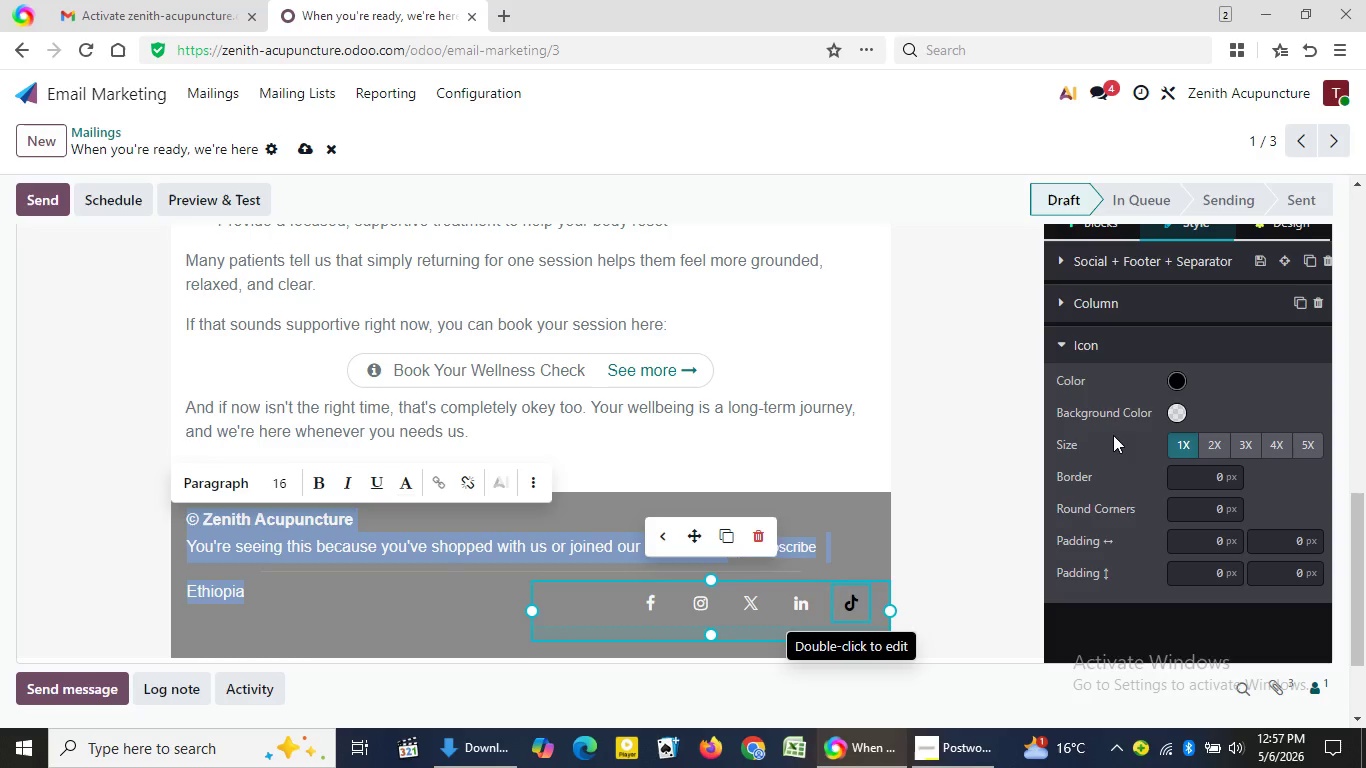 
left_click([1183, 375])
 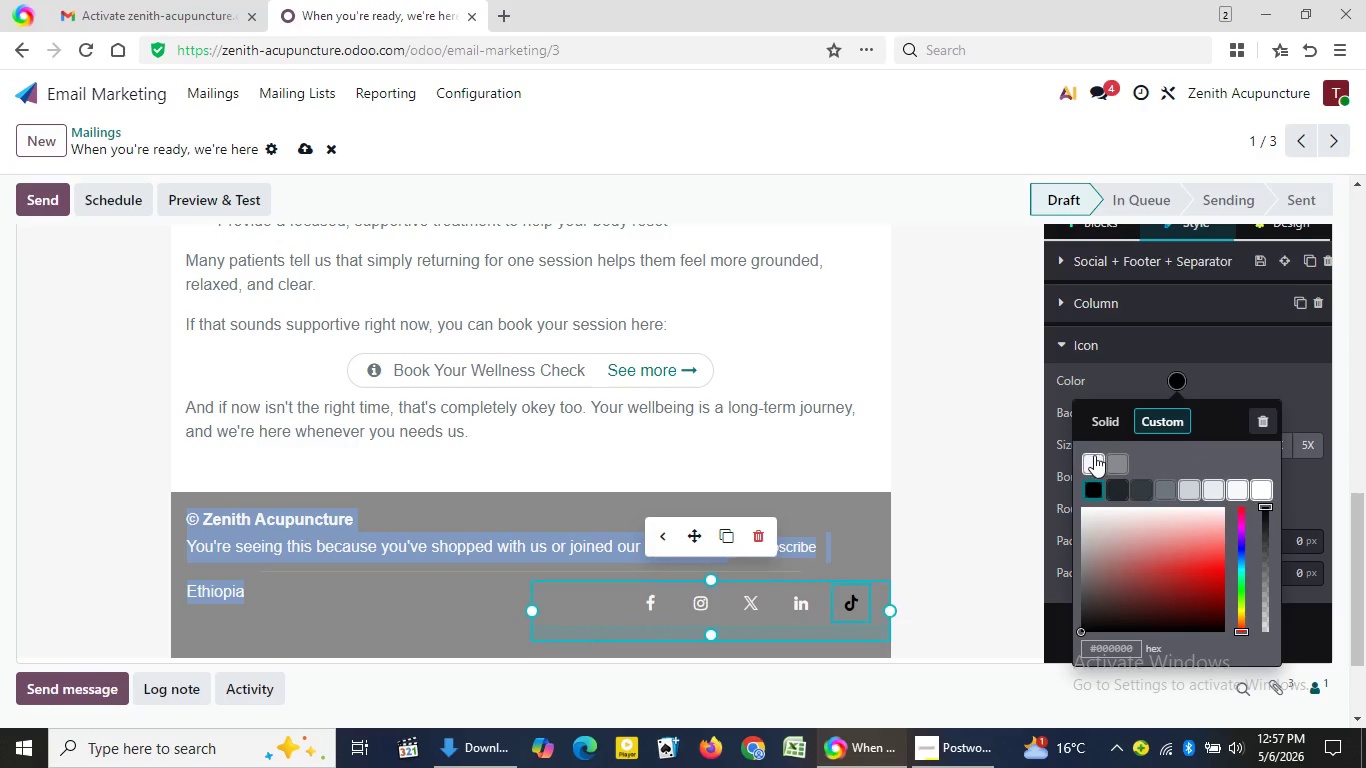 
left_click([1094, 456])
 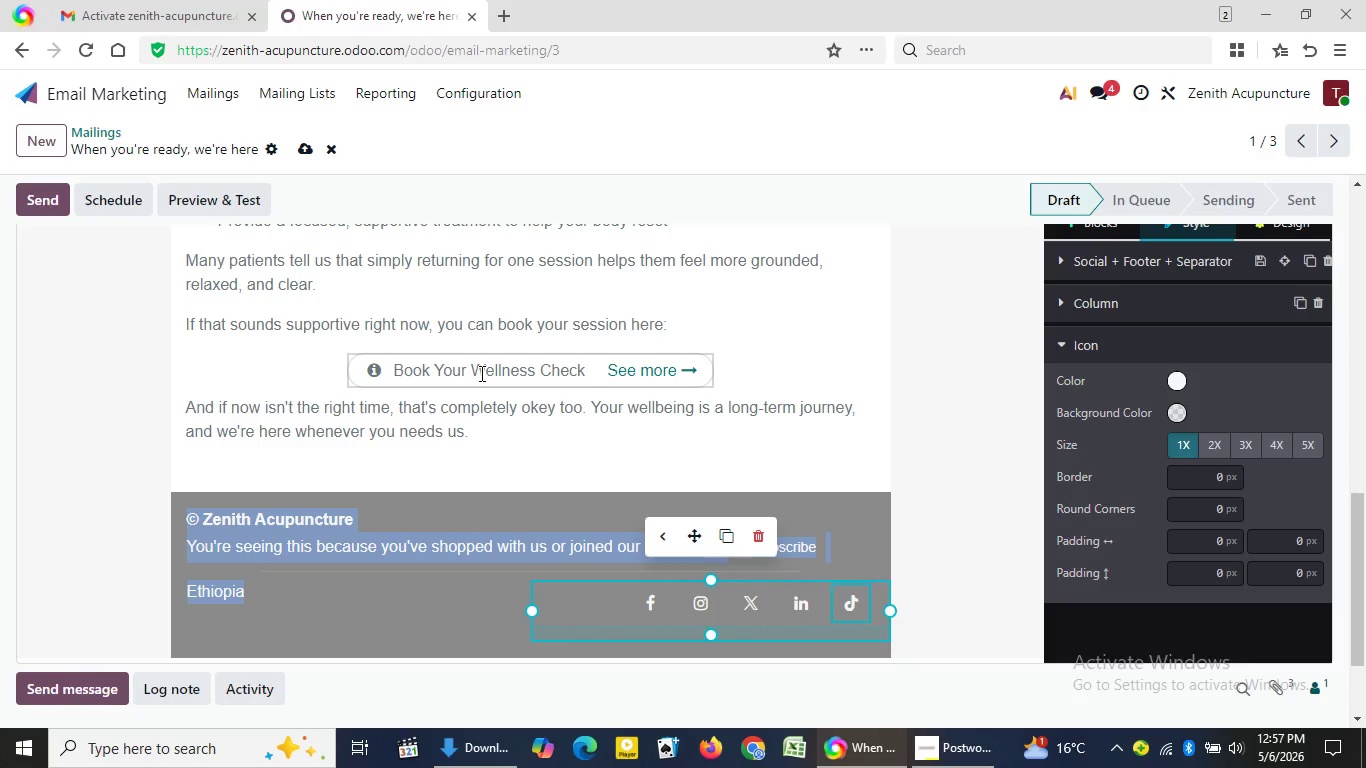 
left_click([481, 373])
 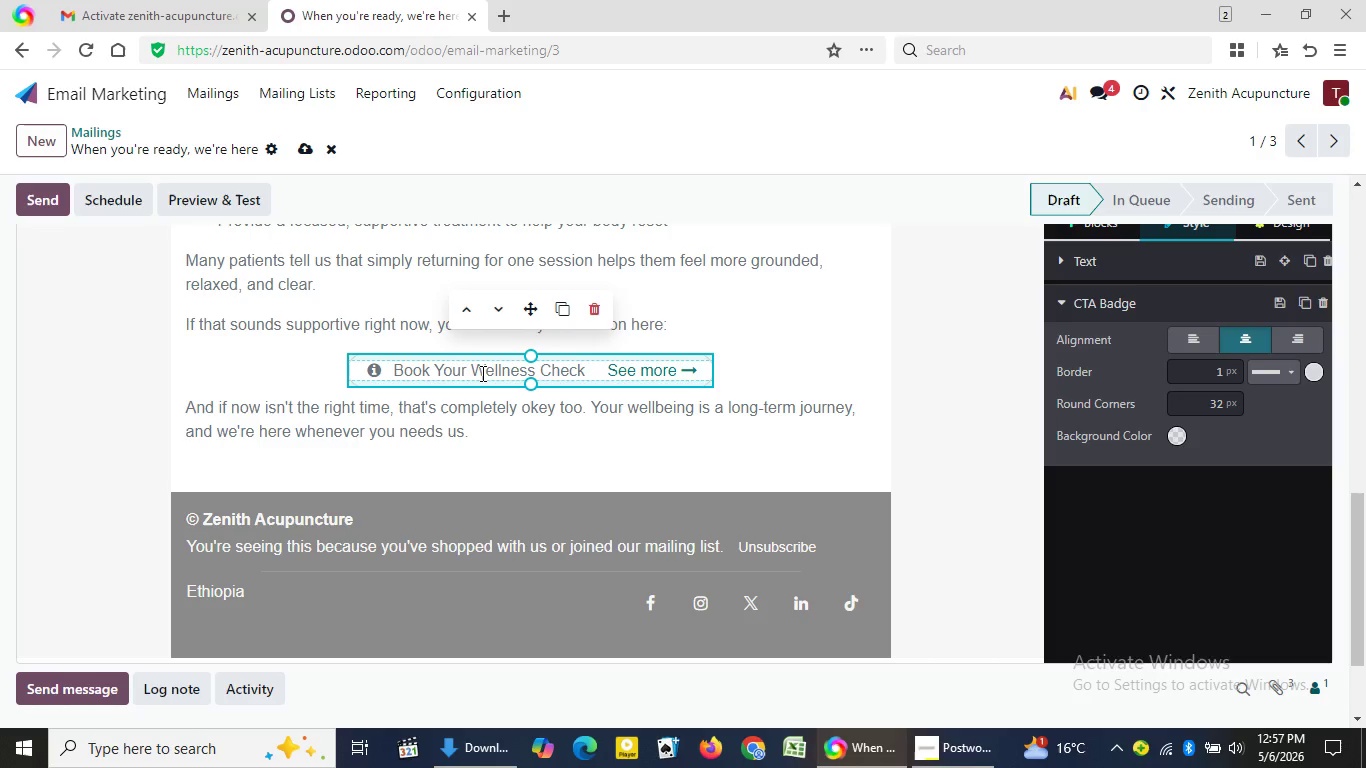 
wait(19.94)
 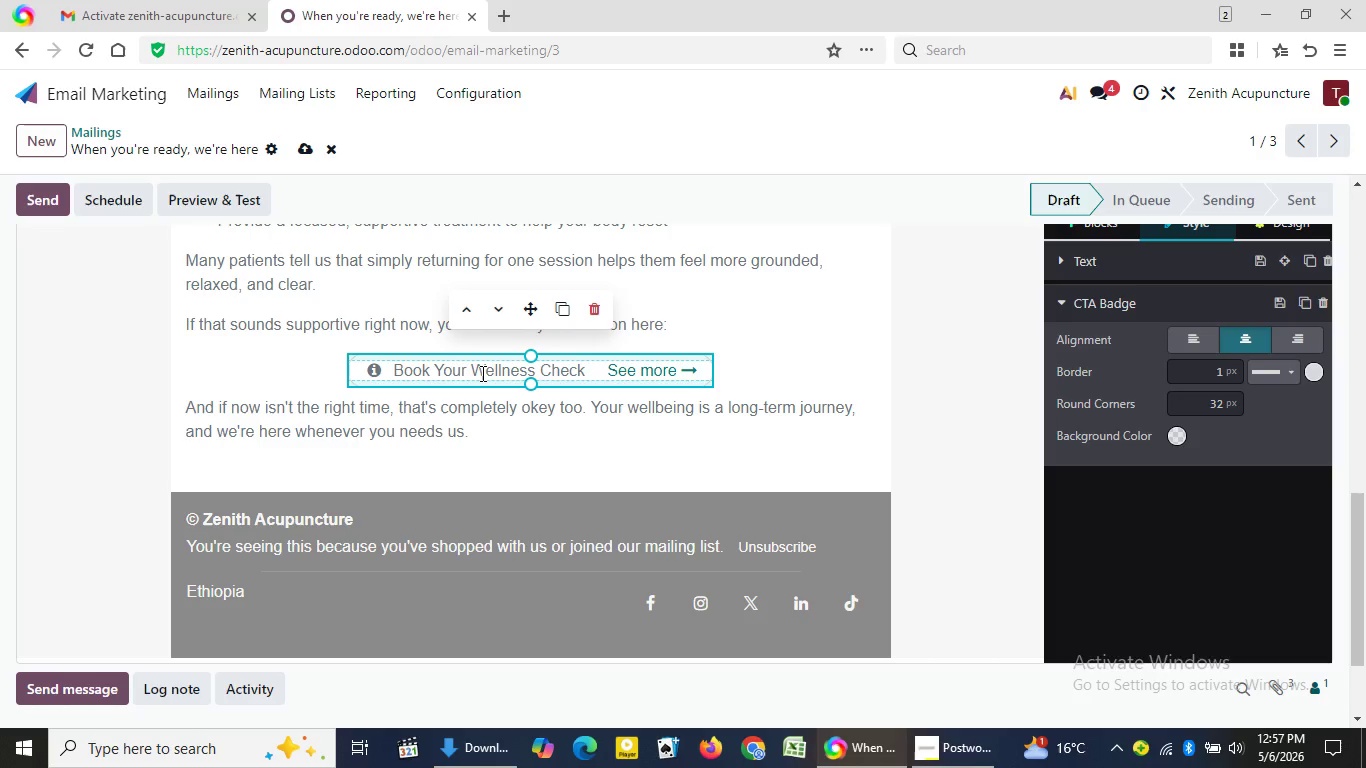 
left_click([1183, 432])
 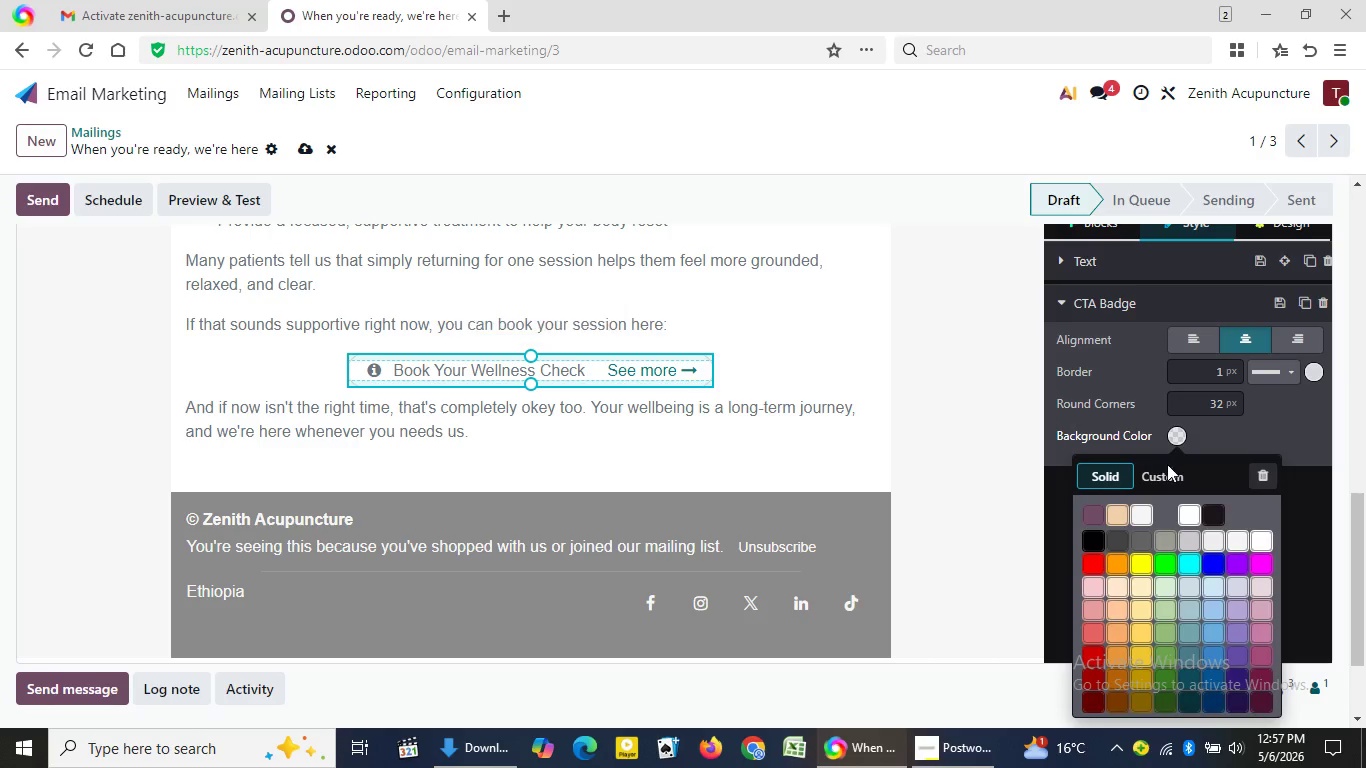 
left_click([1167, 467])
 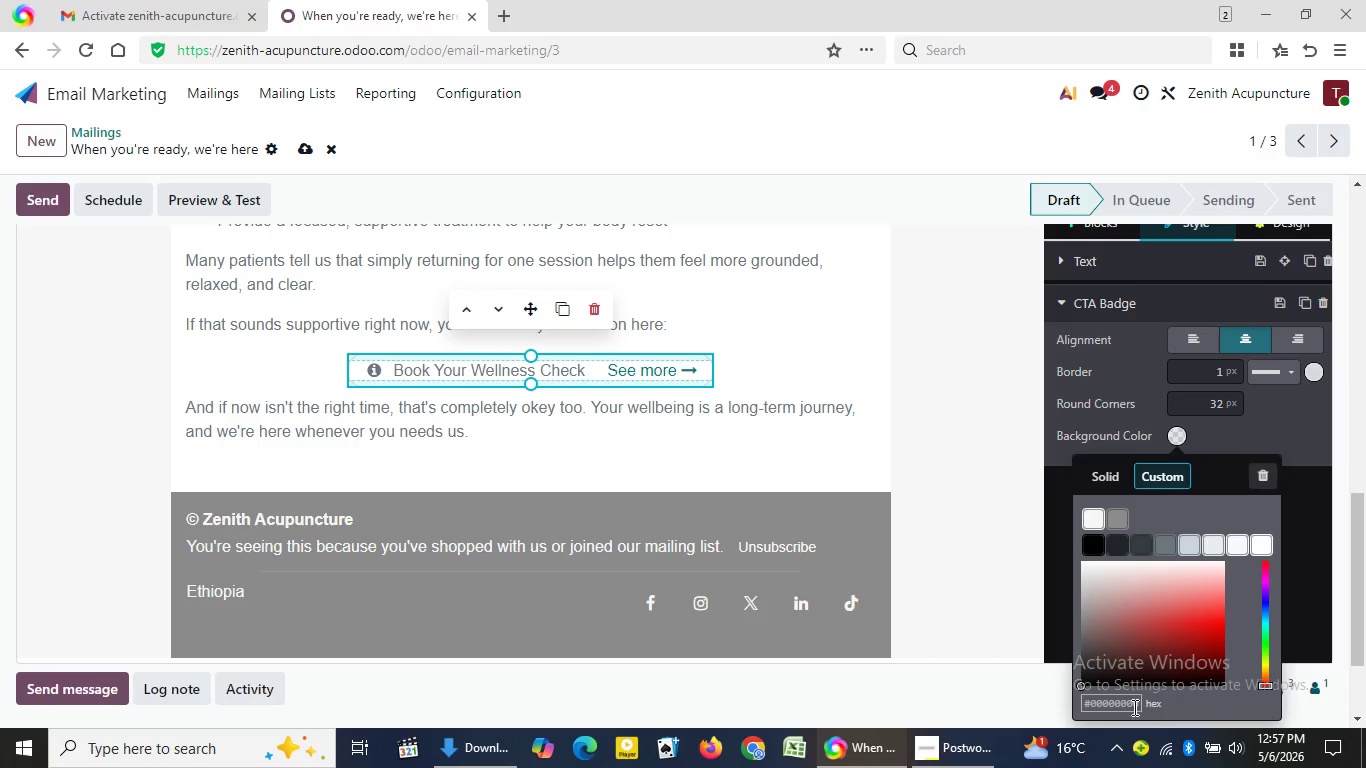 
left_click([1134, 704])
 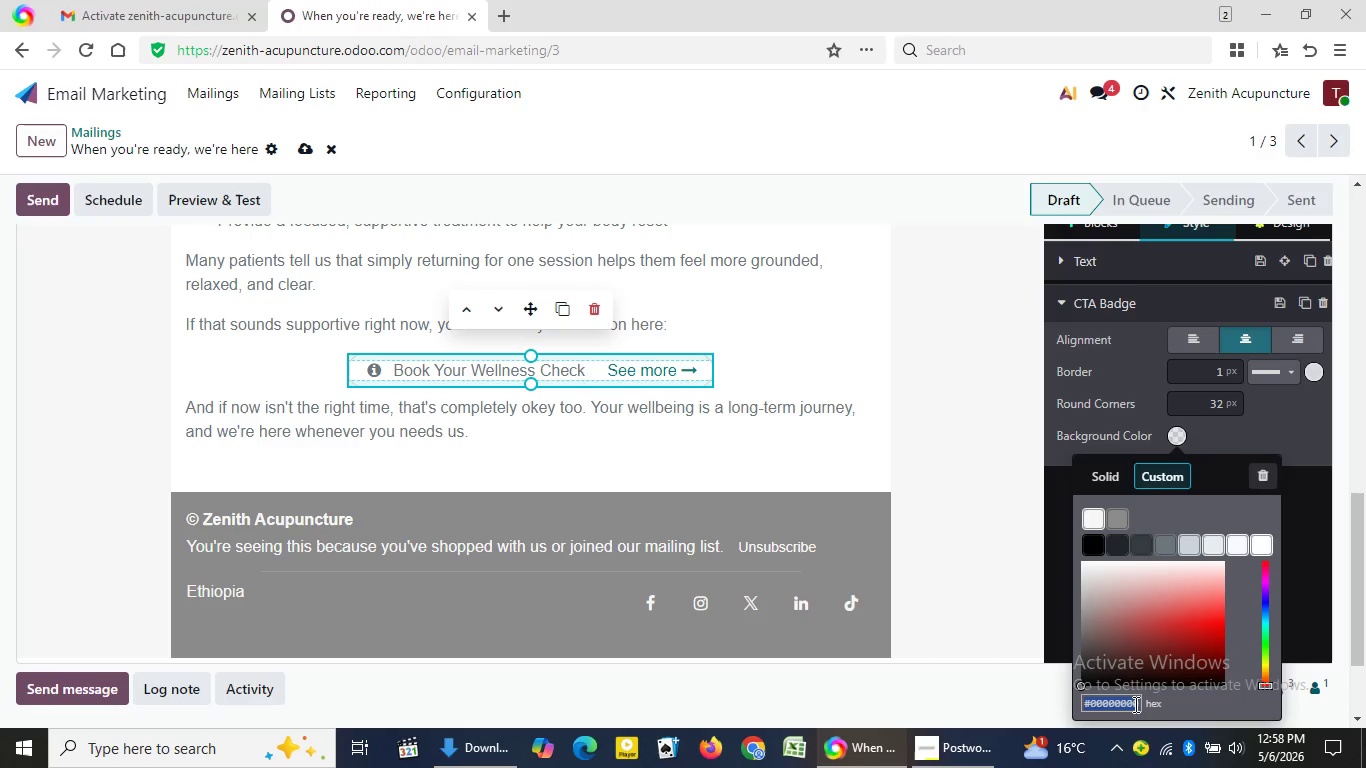 
key(Backspace)
 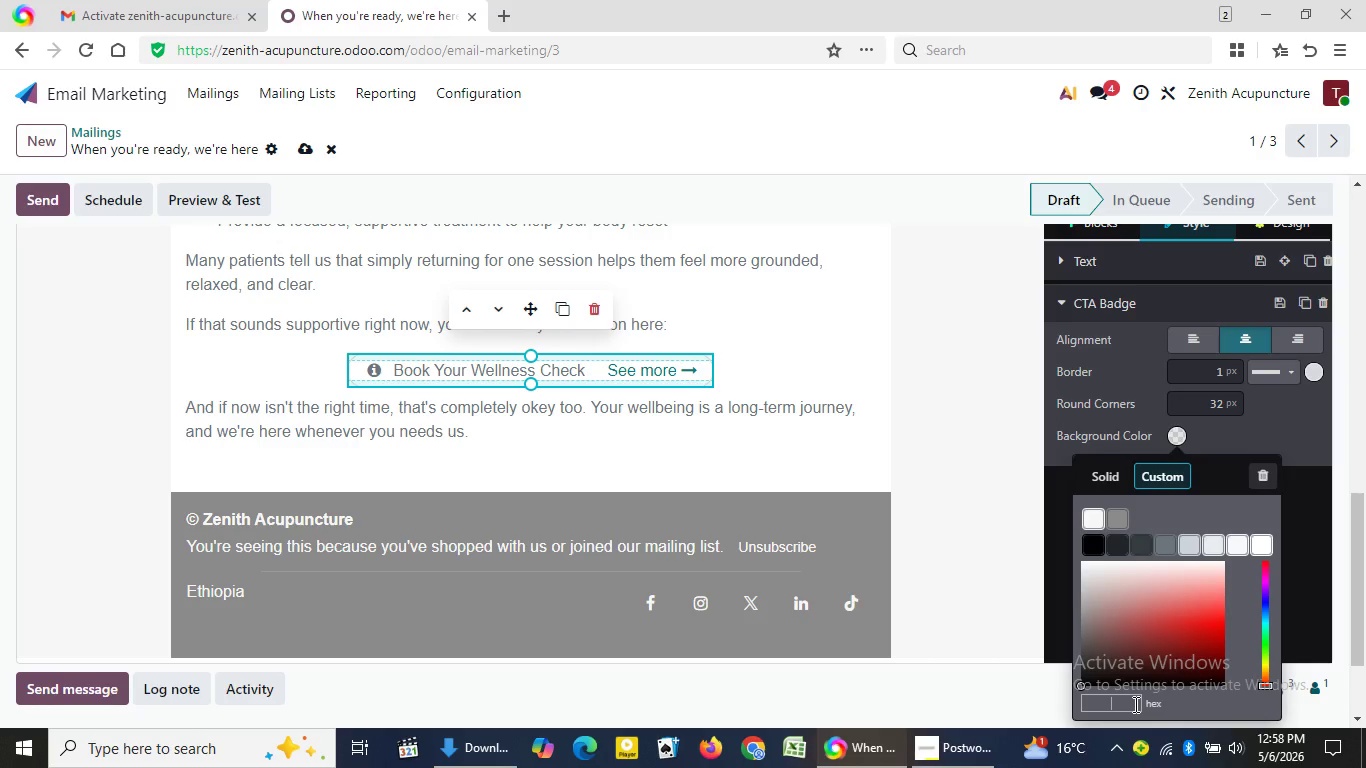 
type(7a9e)
 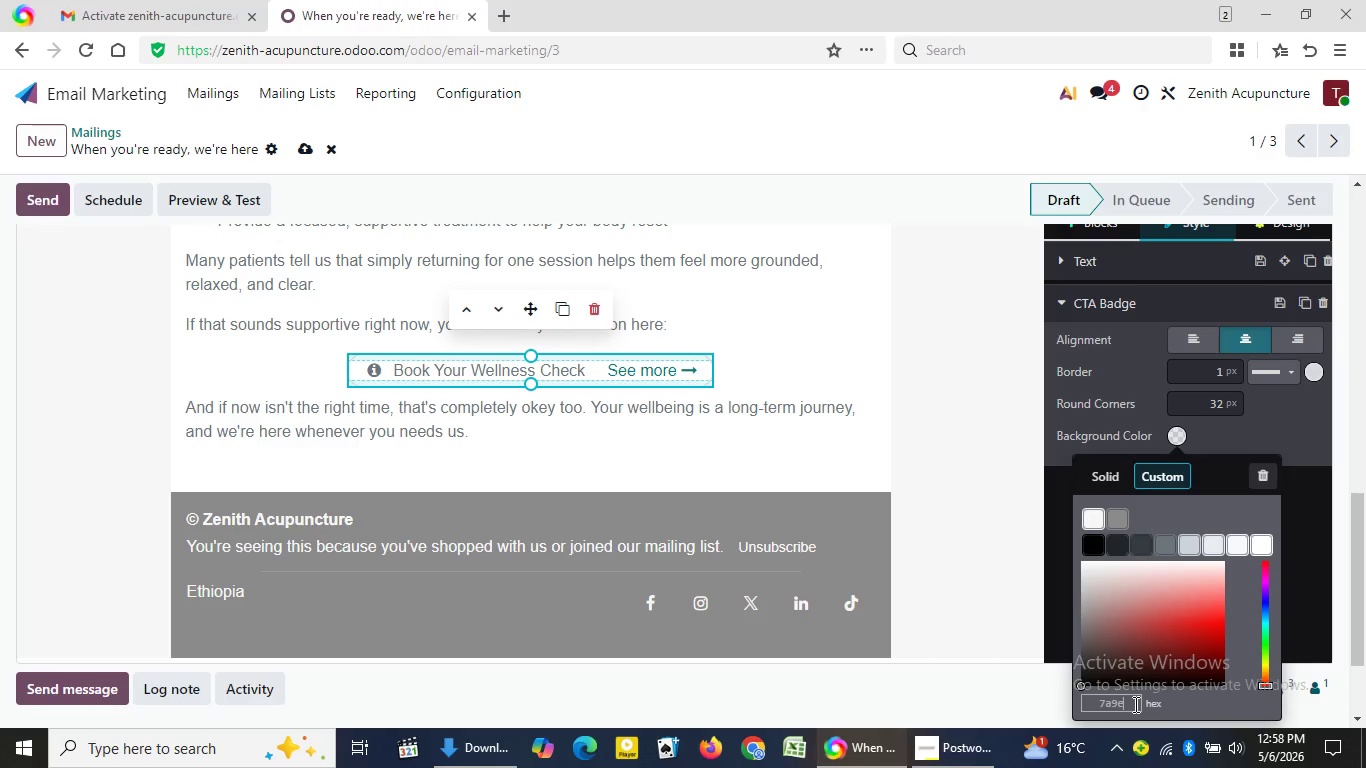 
type(7e)
 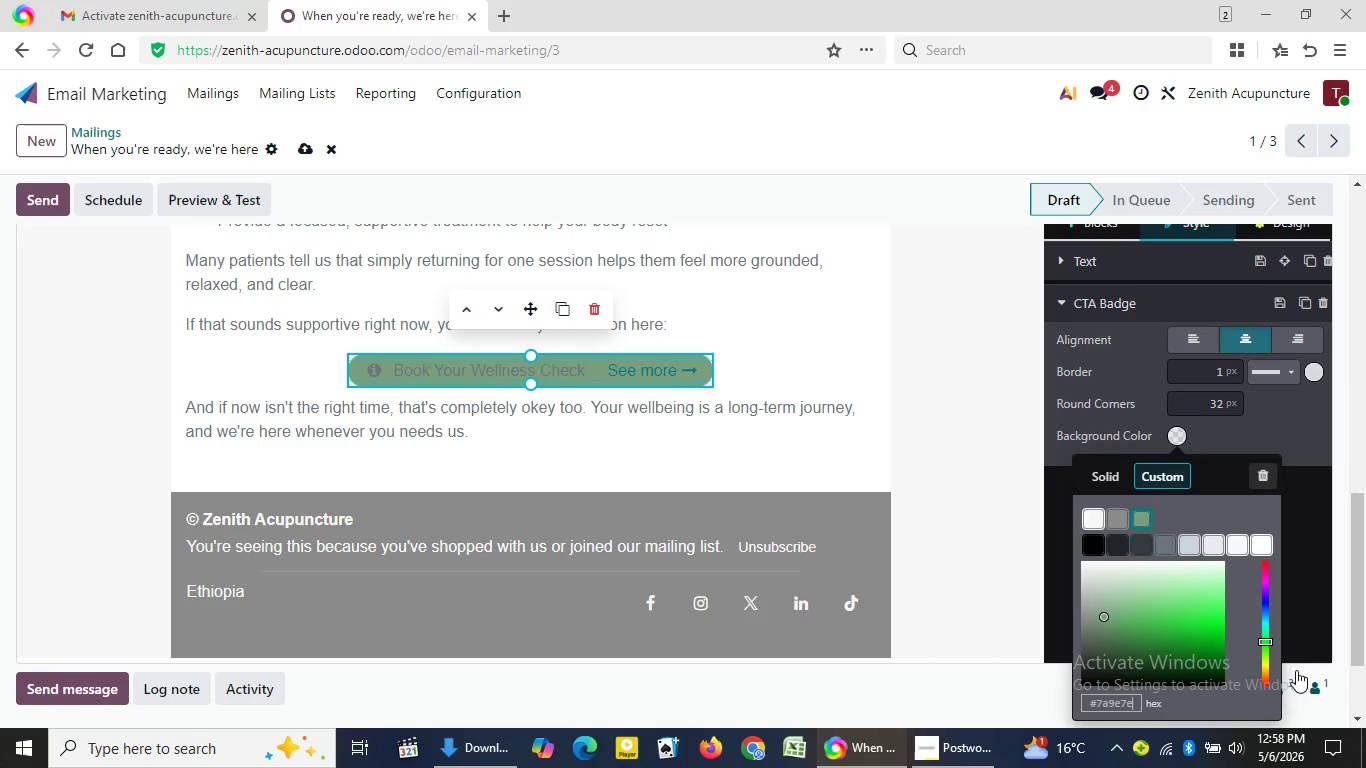 
key(Enter)
 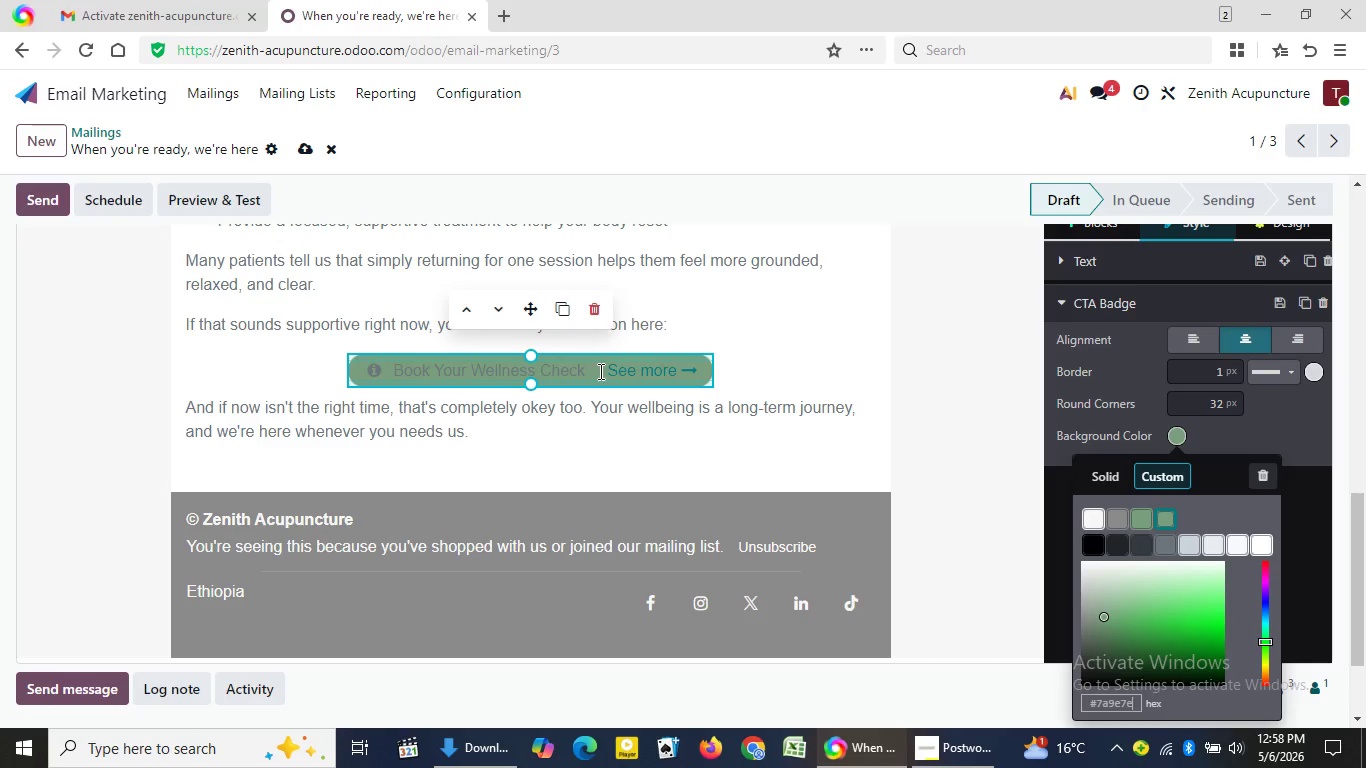 
left_click_drag(start_coordinate=[601, 370], to_coordinate=[706, 370])
 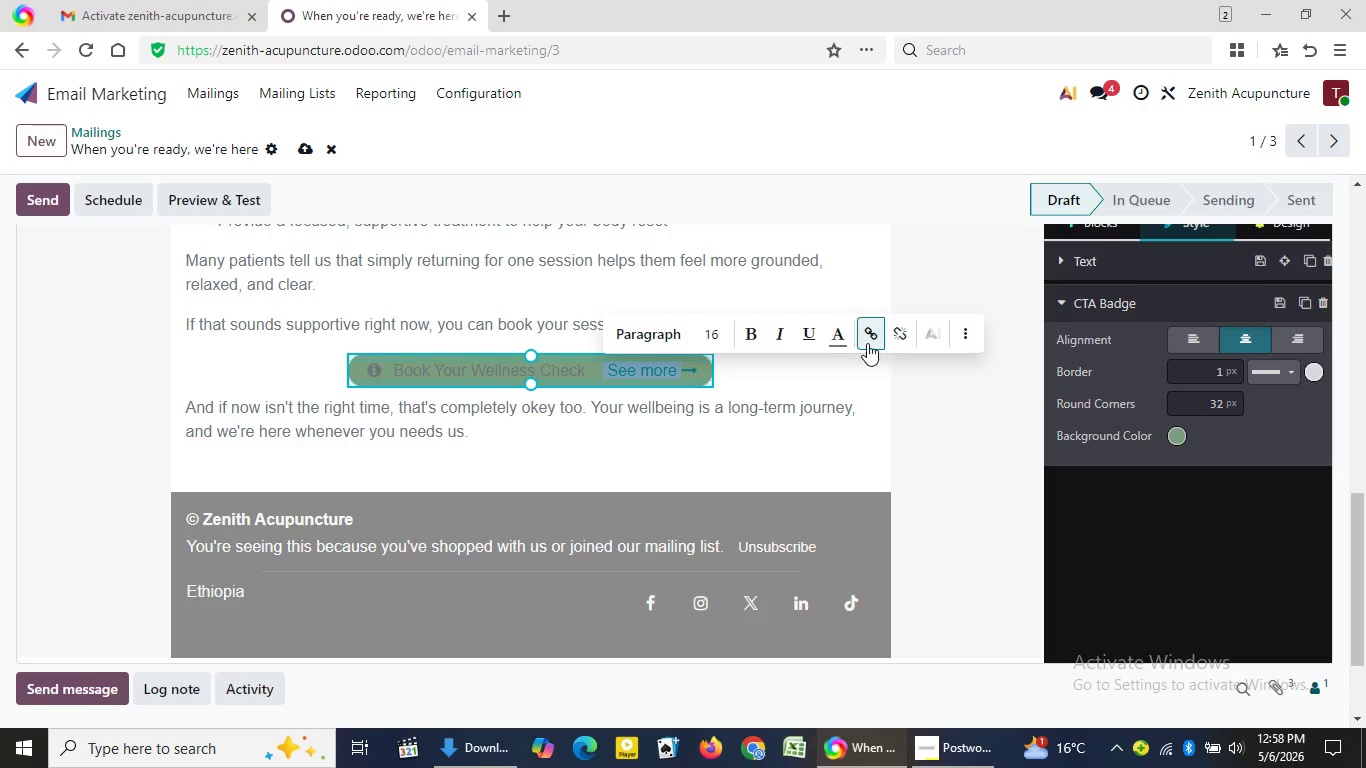 
left_click([839, 335])
 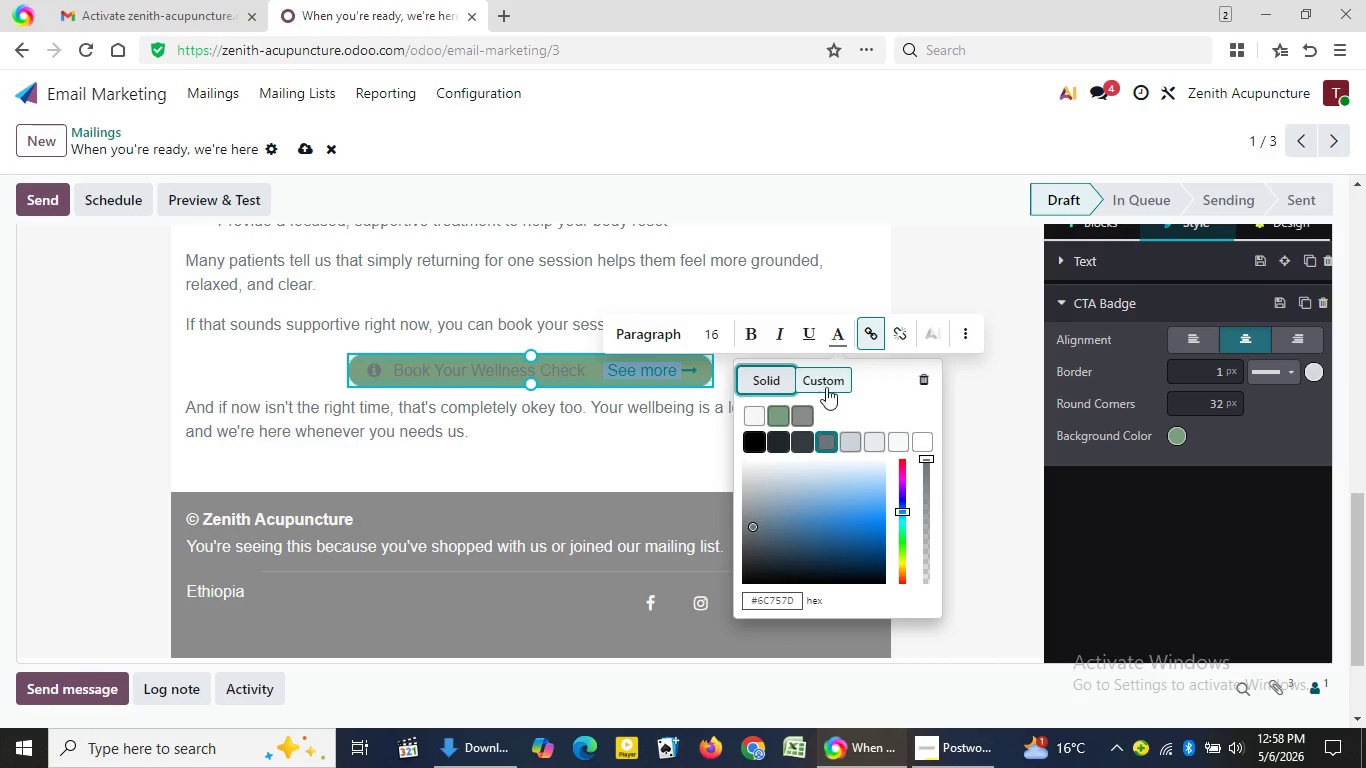 
left_click([833, 384])
 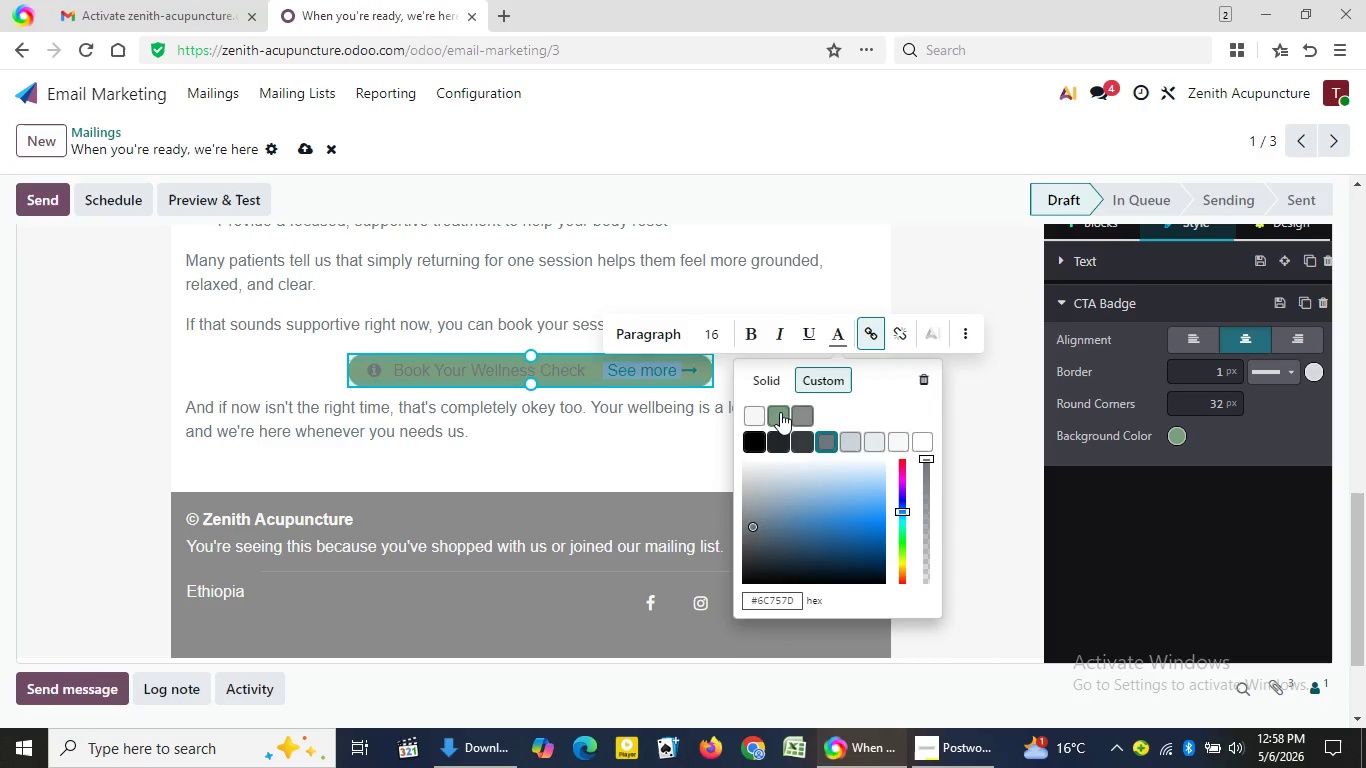 
left_click([775, 414])
 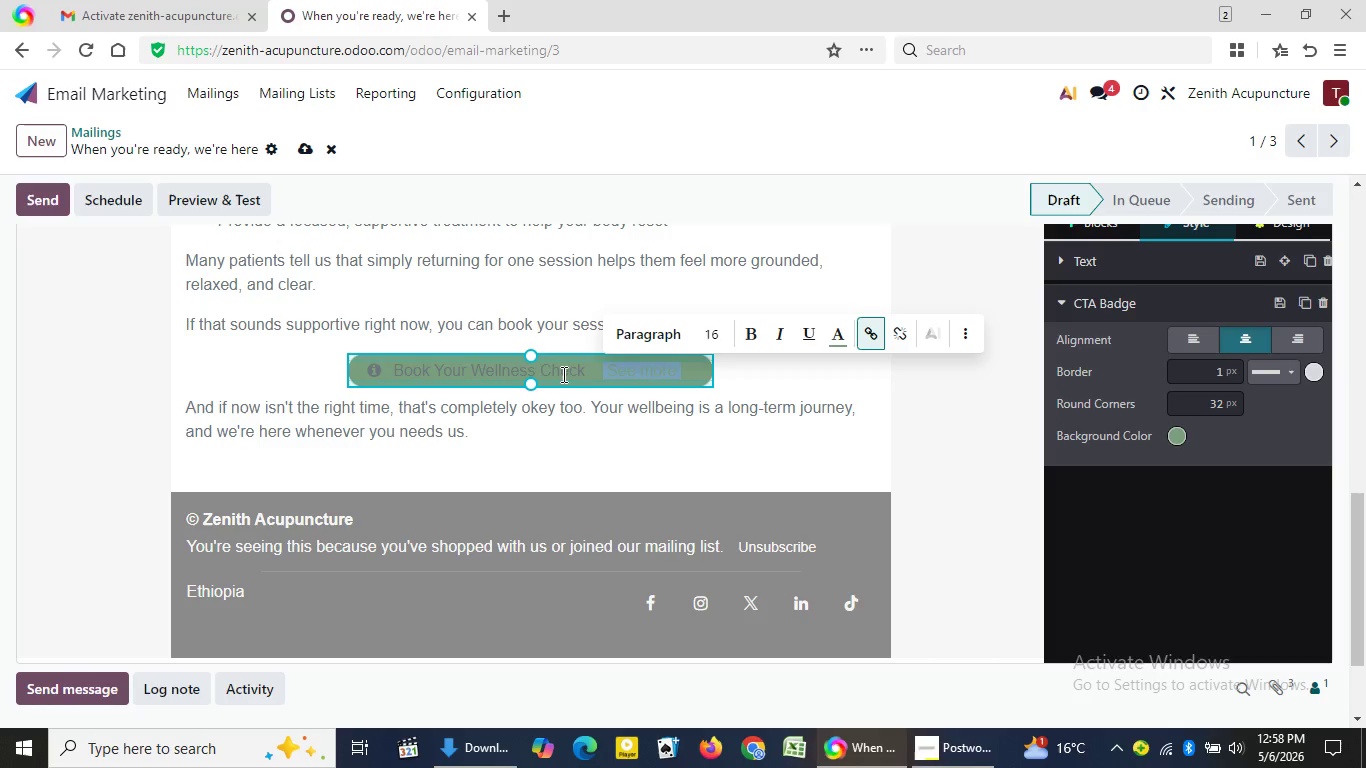 
wait(22.31)
 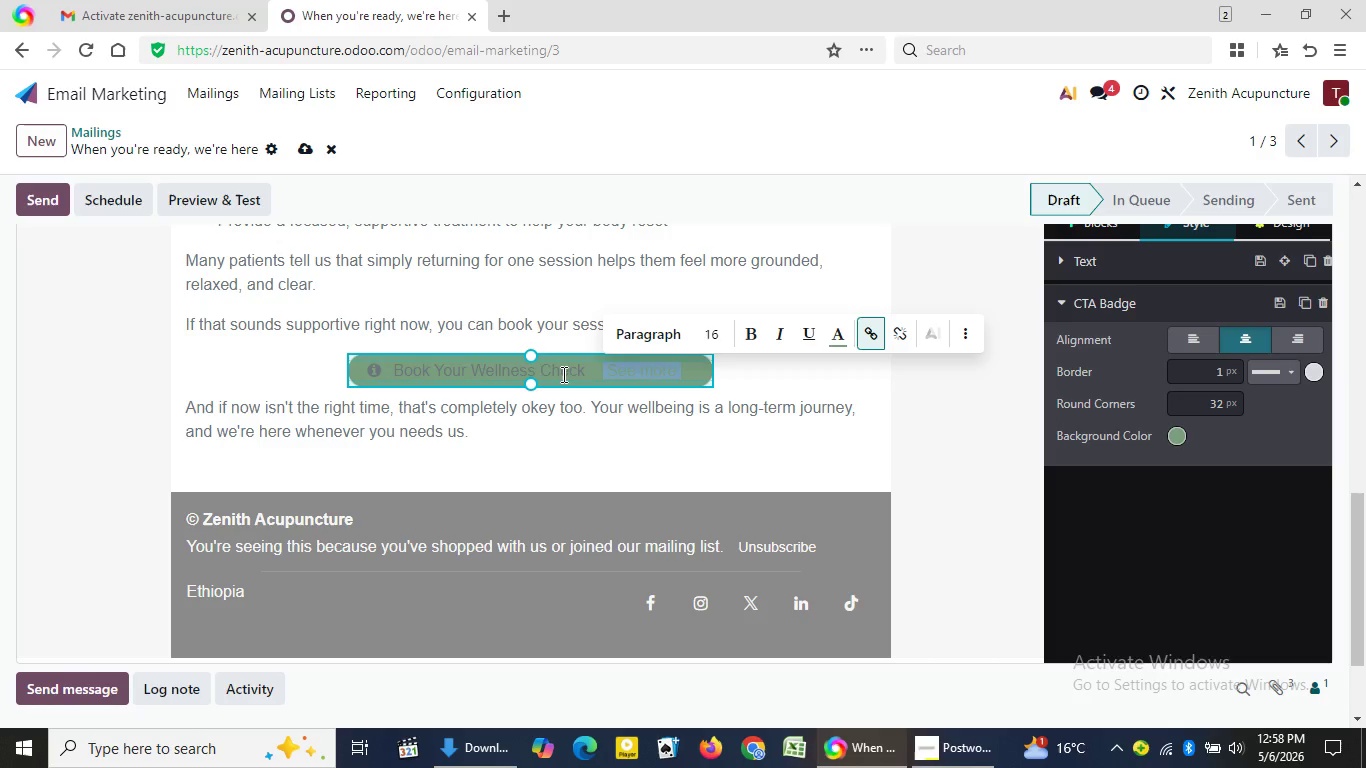 
left_click([369, 370])
 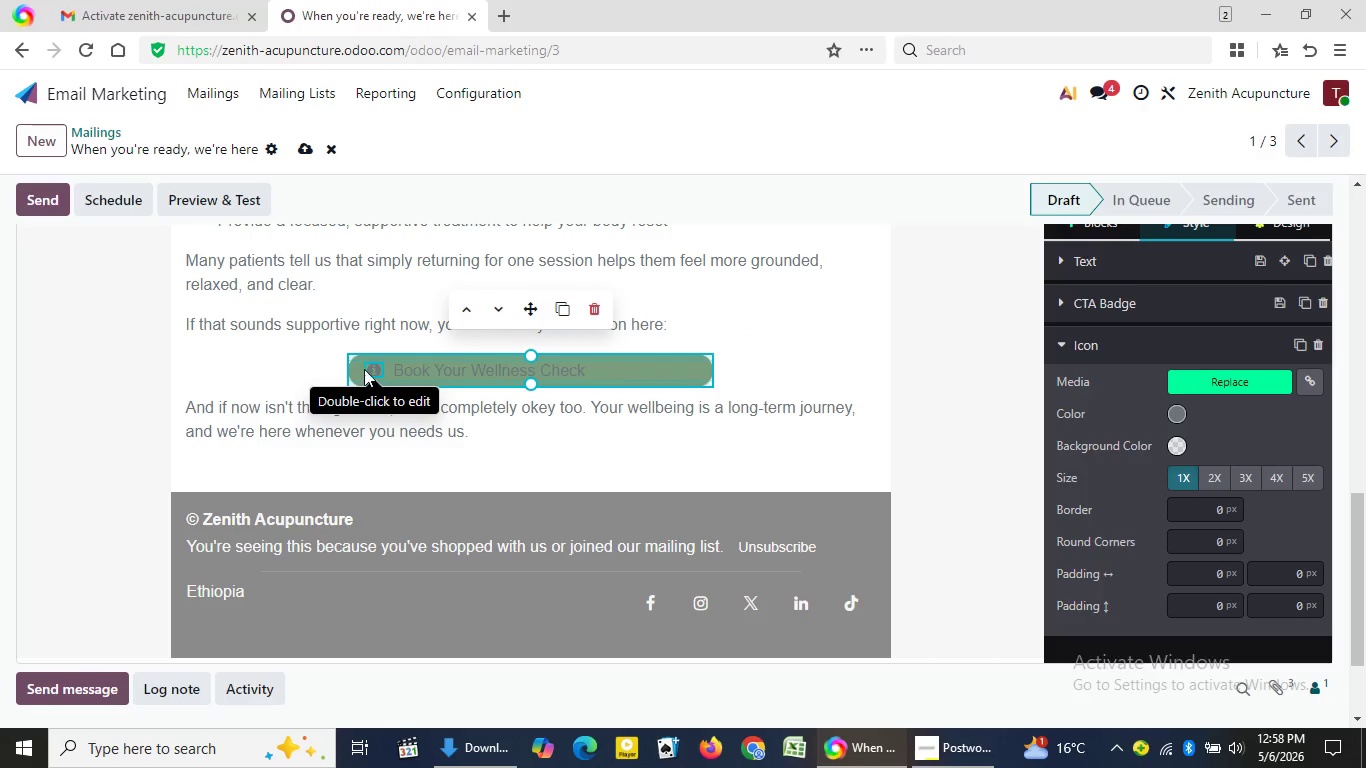 
double_click([383, 368])
 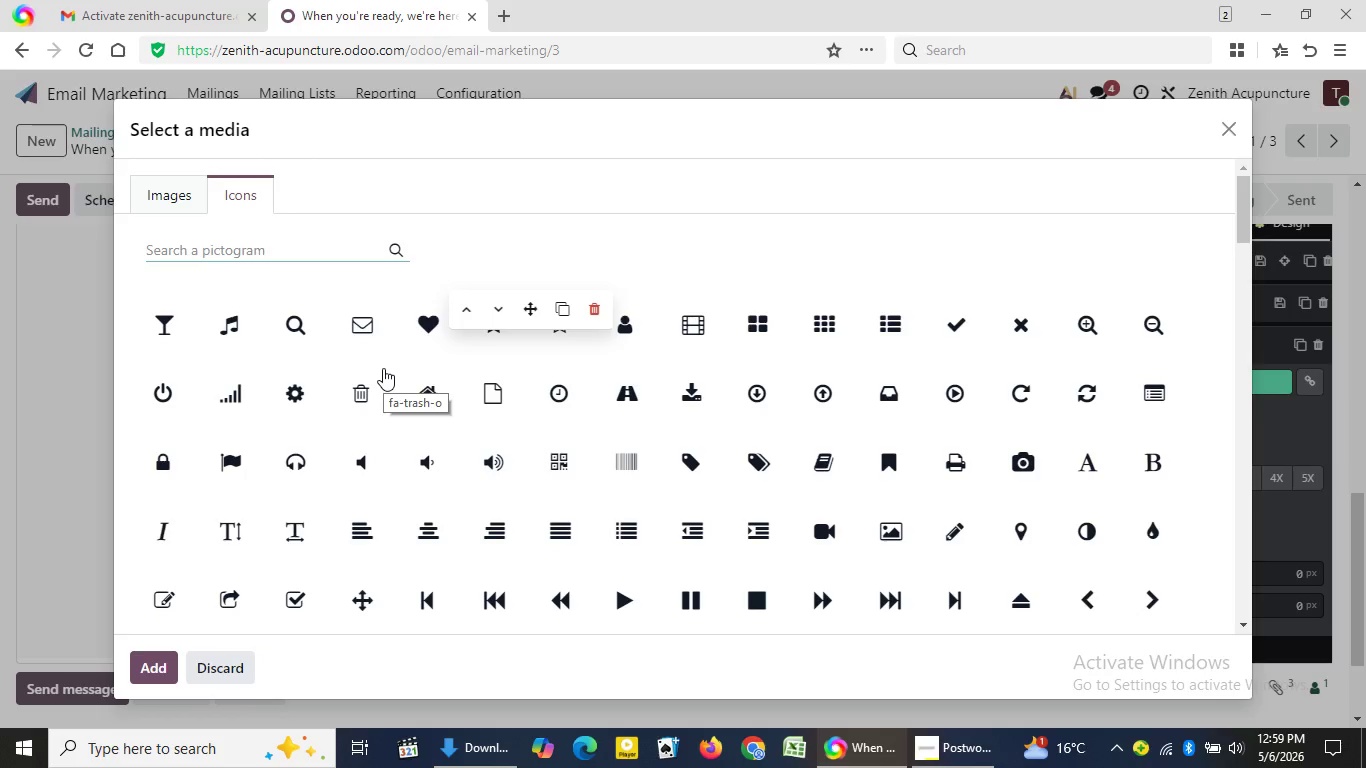 
type(book)
 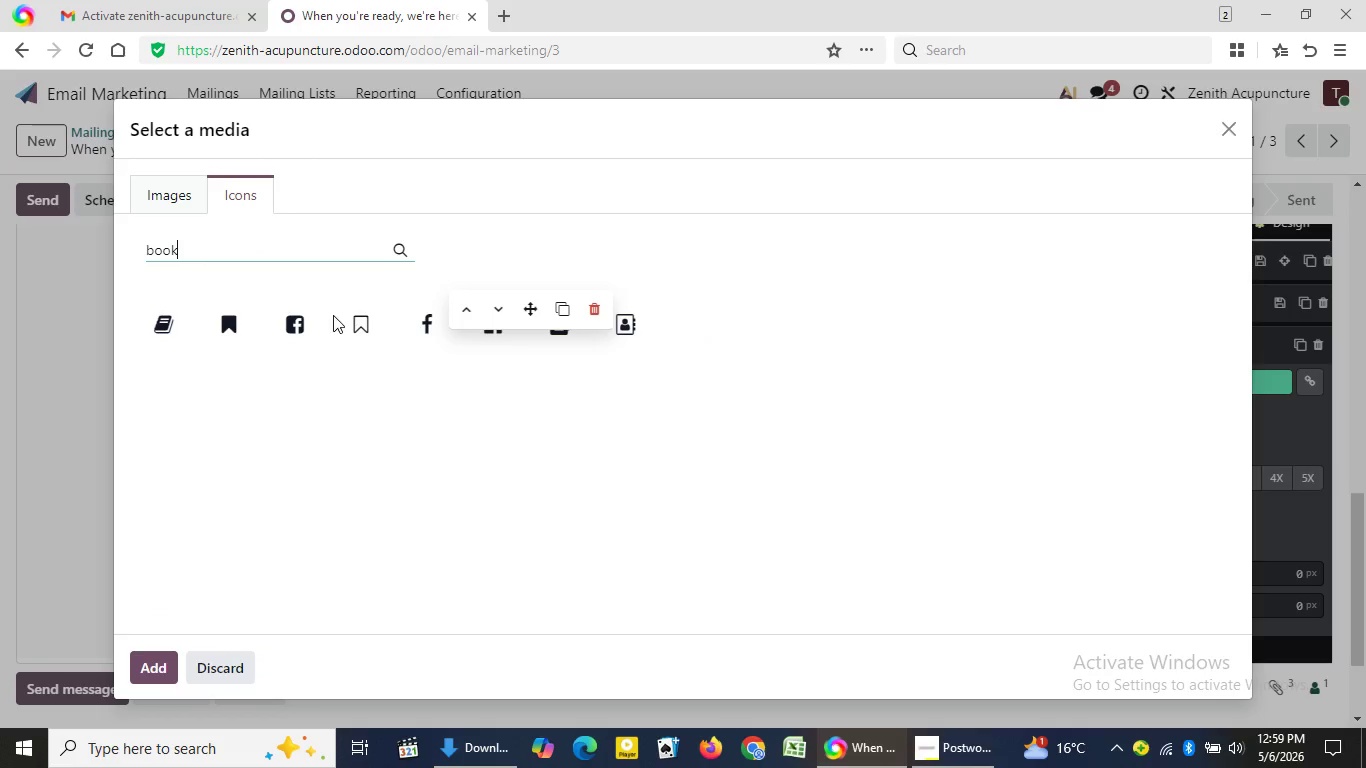 
left_click([372, 319])
 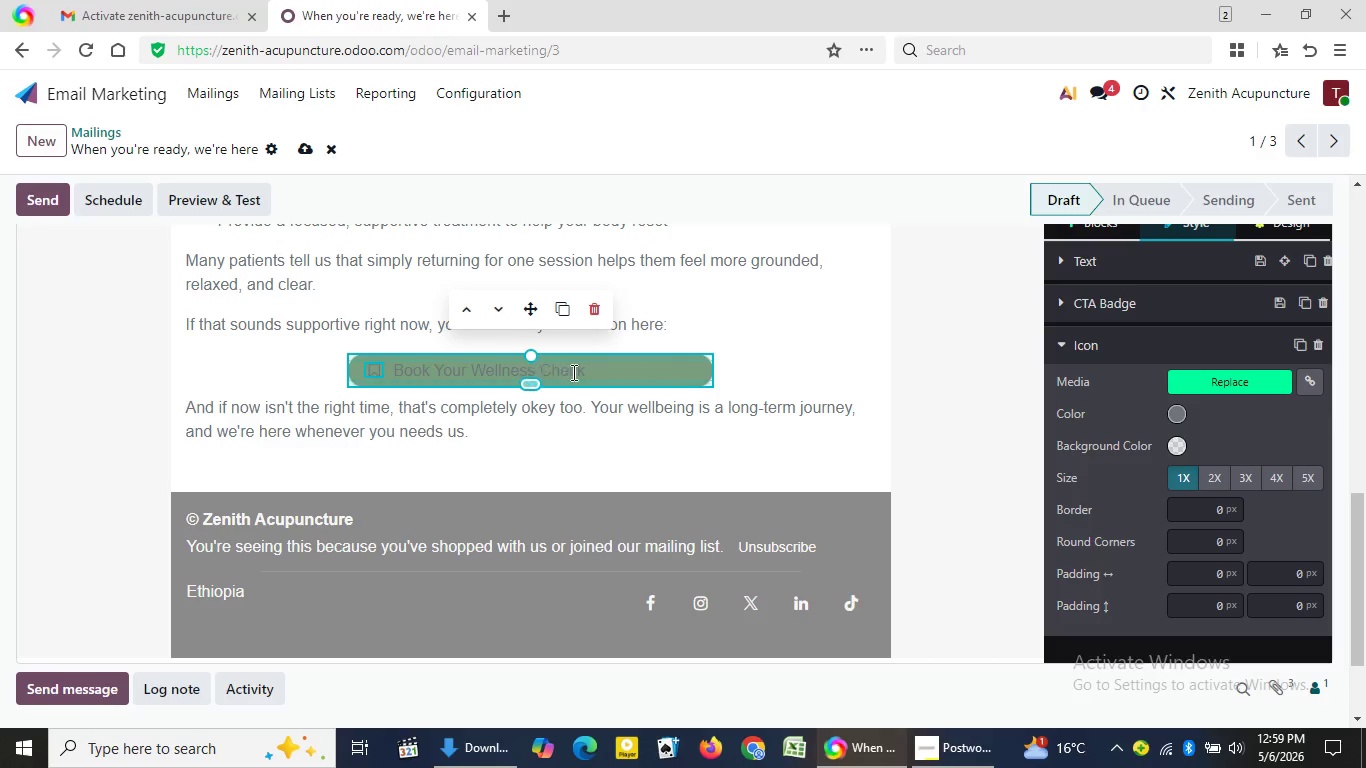 
left_click_drag(start_coordinate=[599, 372], to_coordinate=[348, 377])
 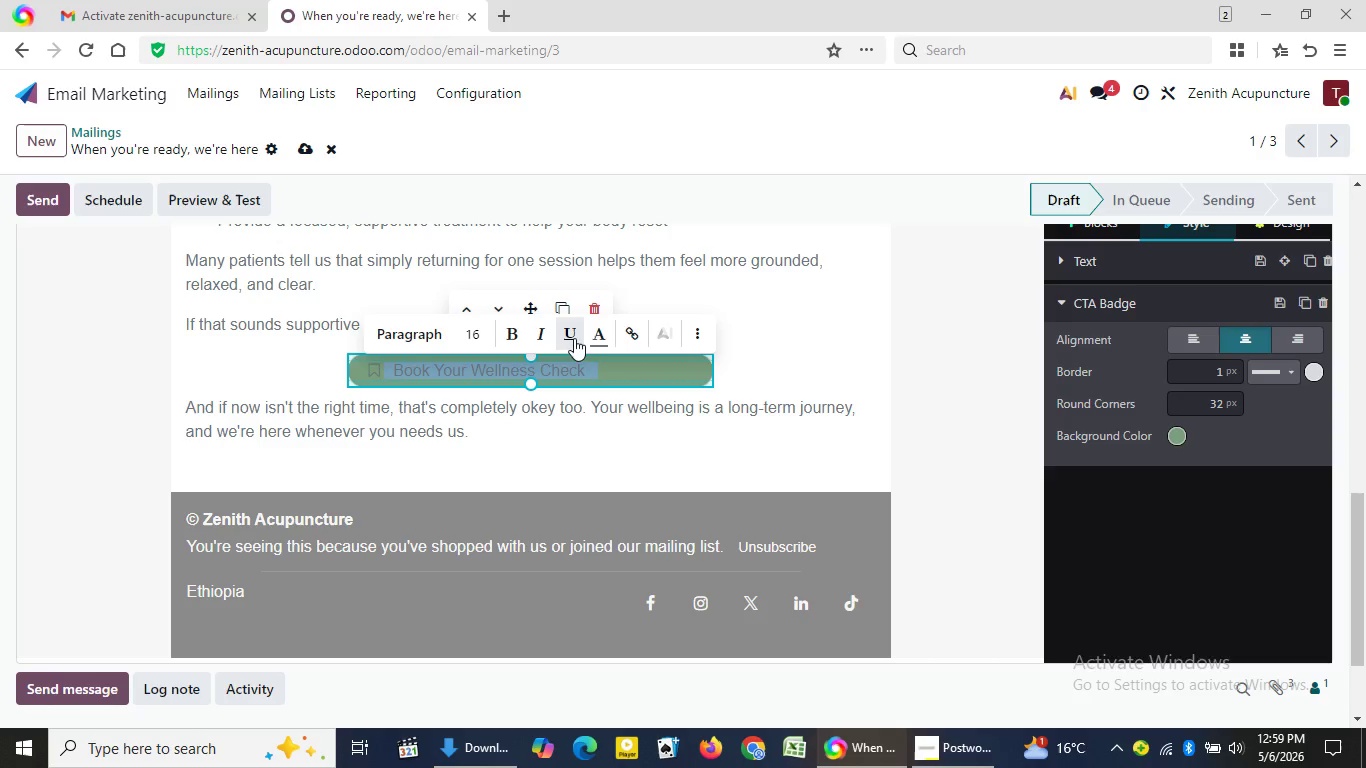 
left_click([596, 332])
 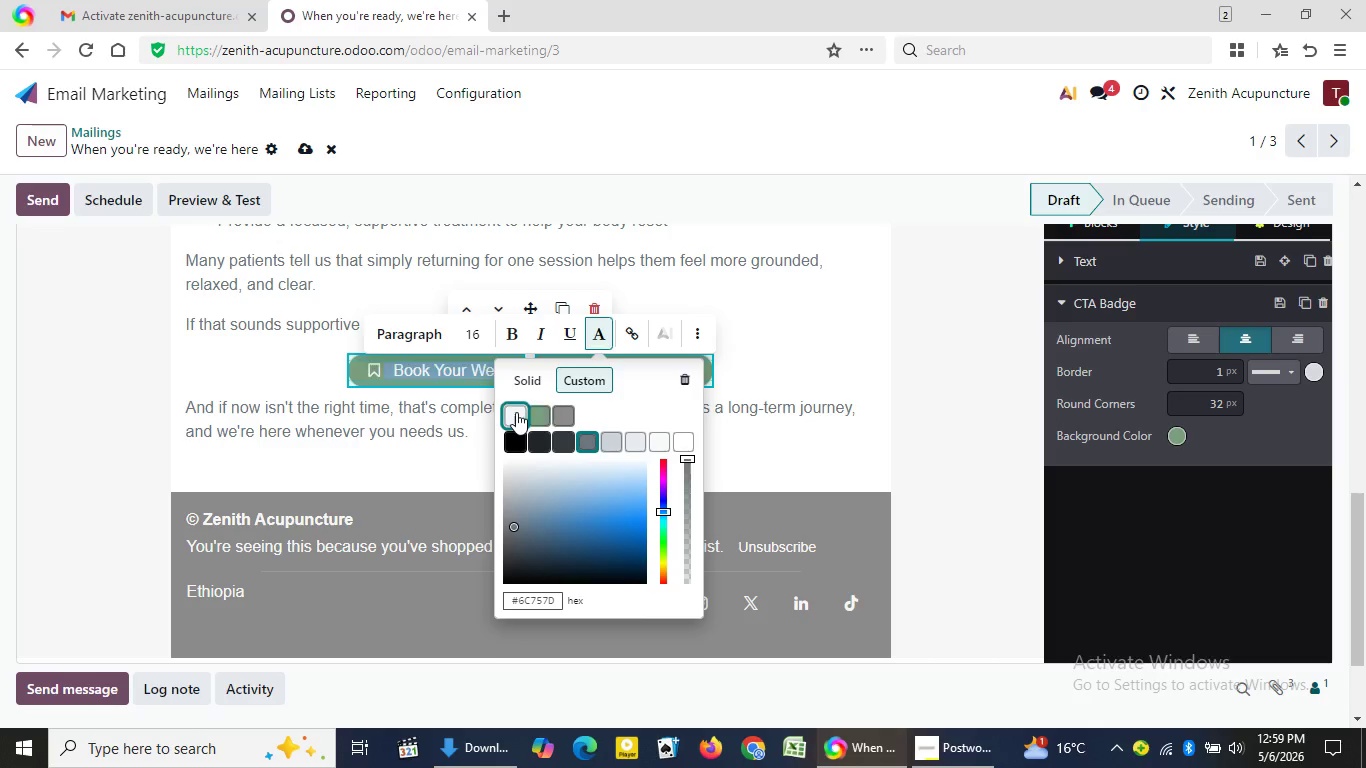 
left_click([514, 413])
 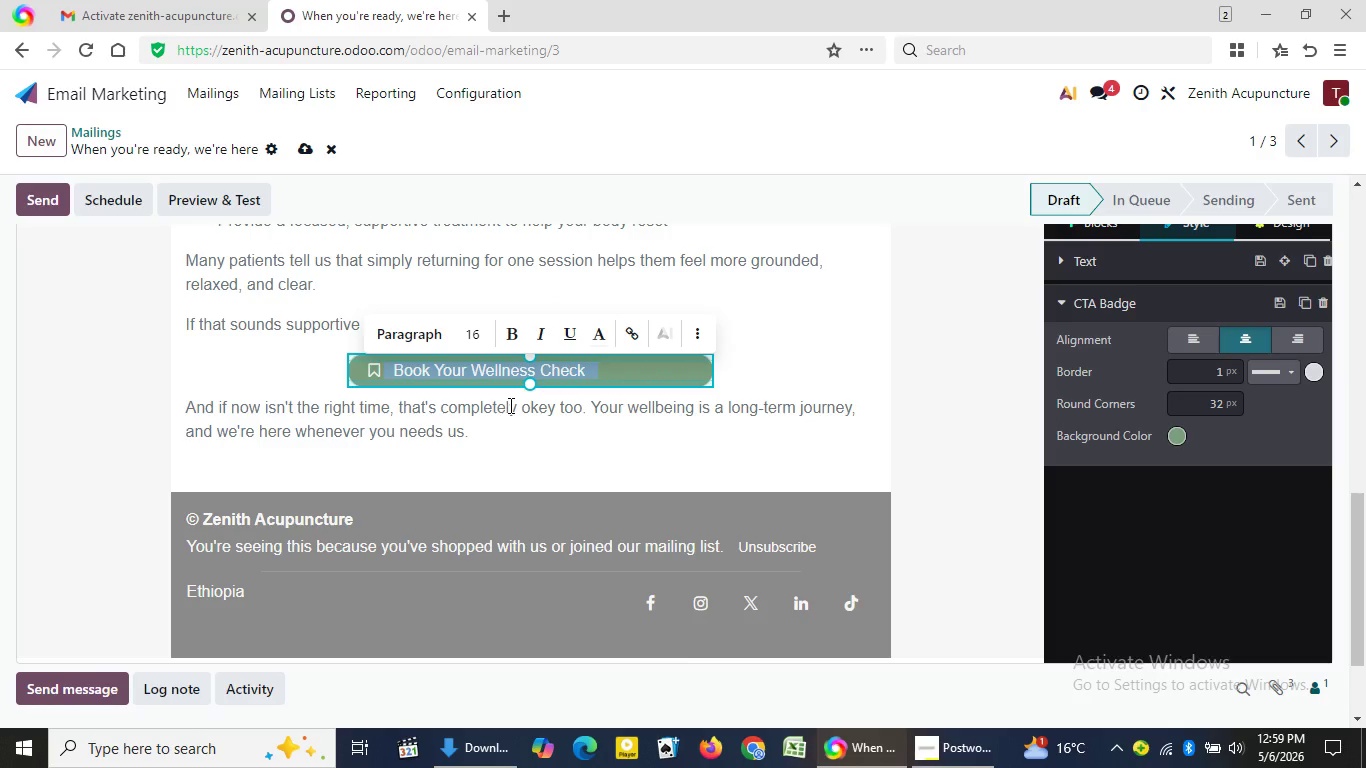 
left_click([517, 334])
 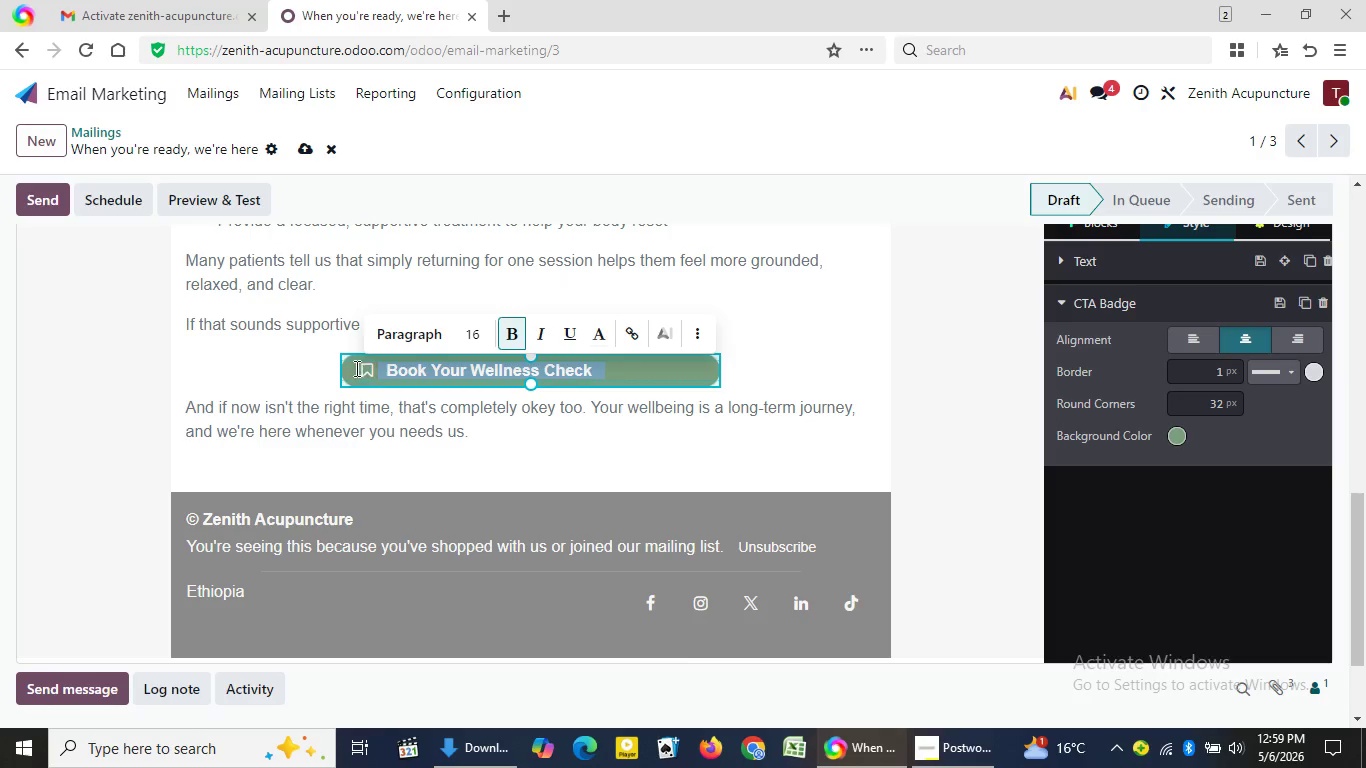 
left_click([354, 371])
 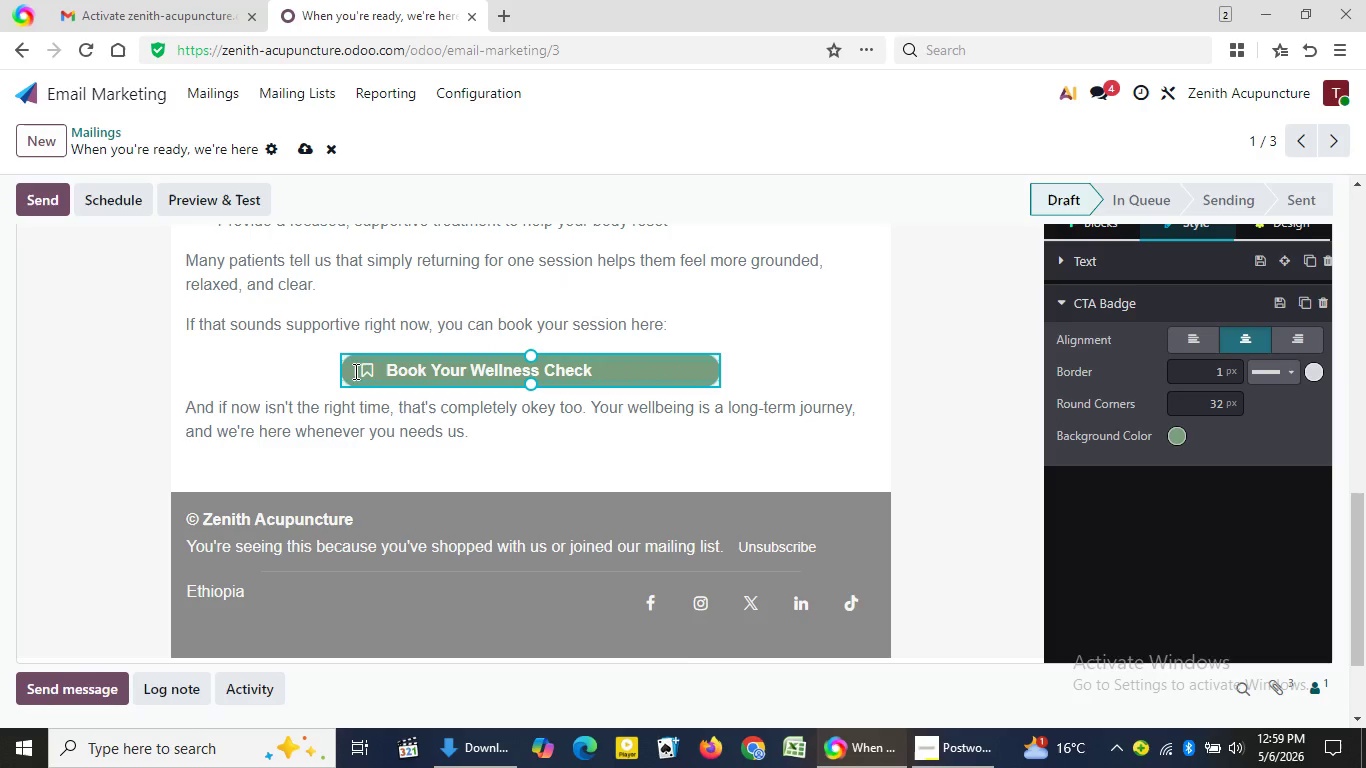 
key(Space)
 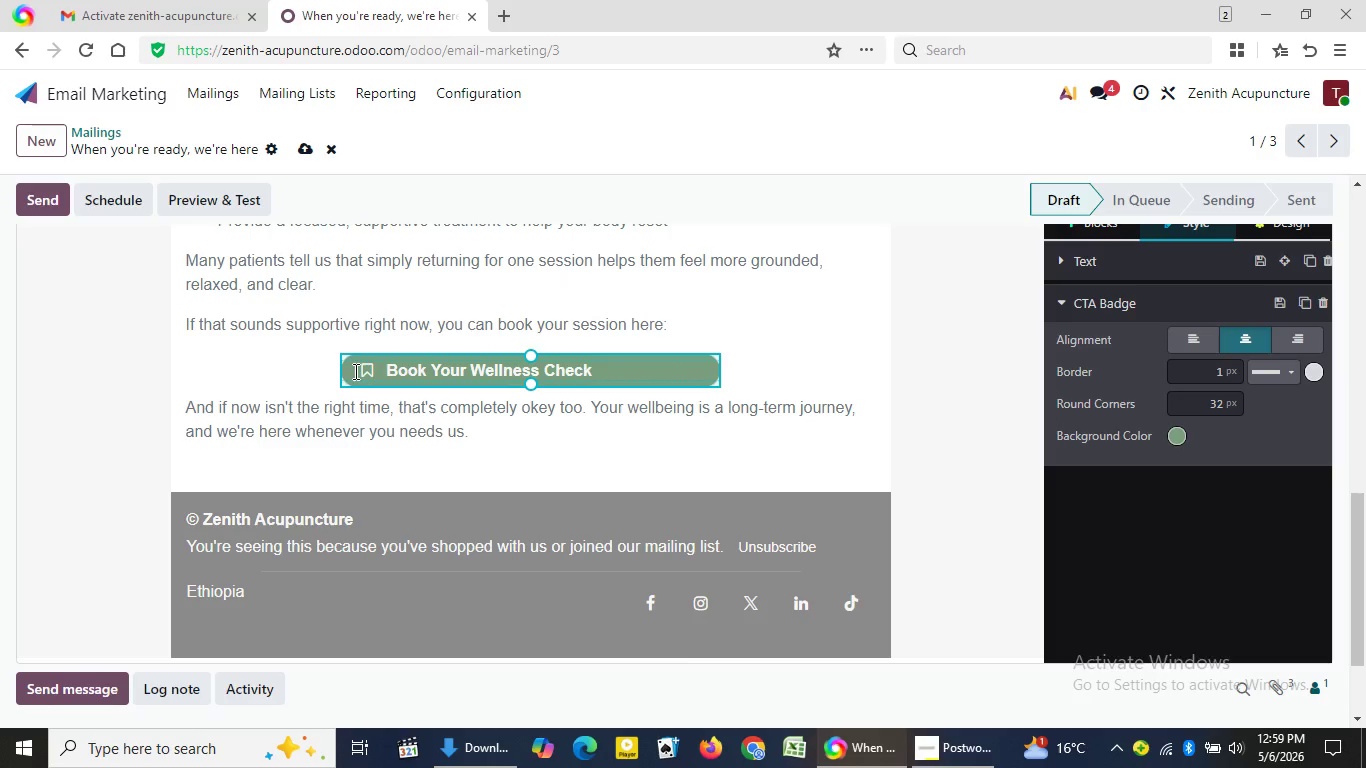 
key(Space)
 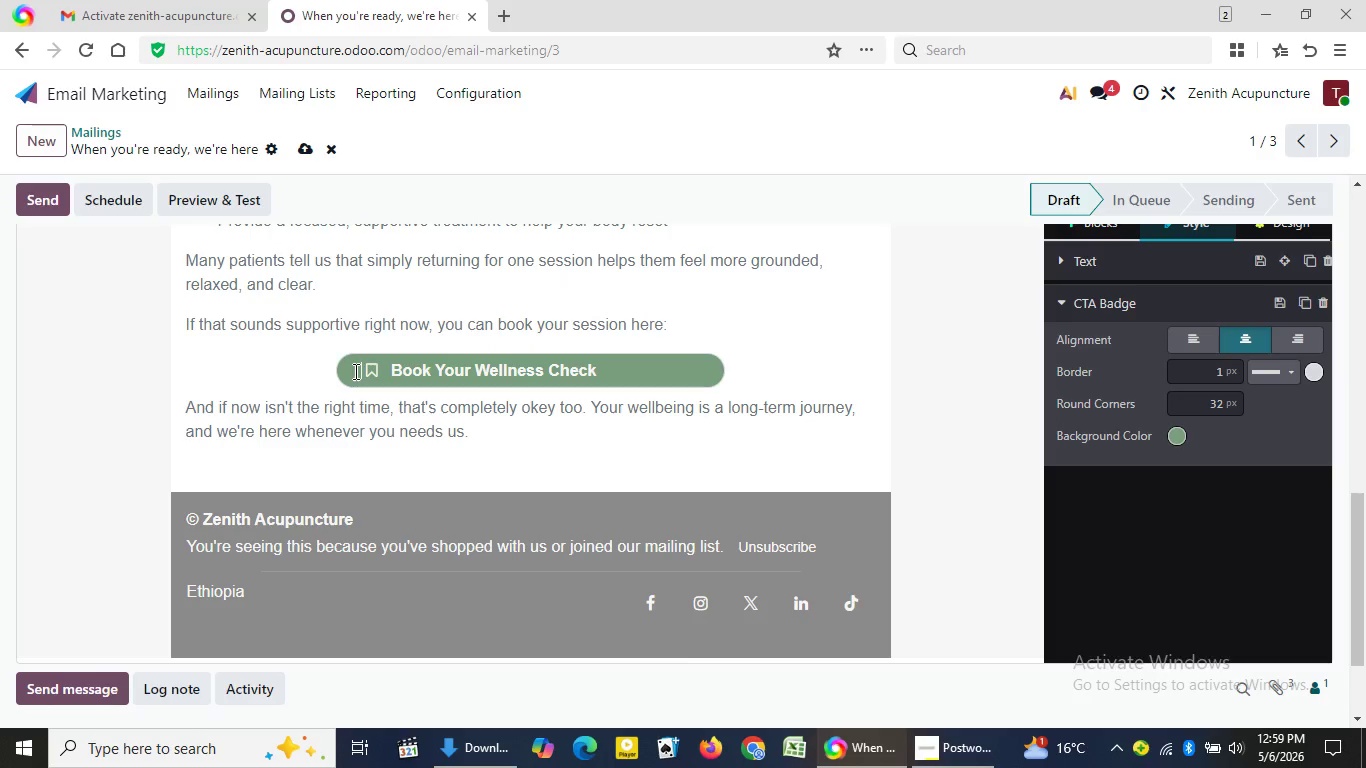 
key(Space)
 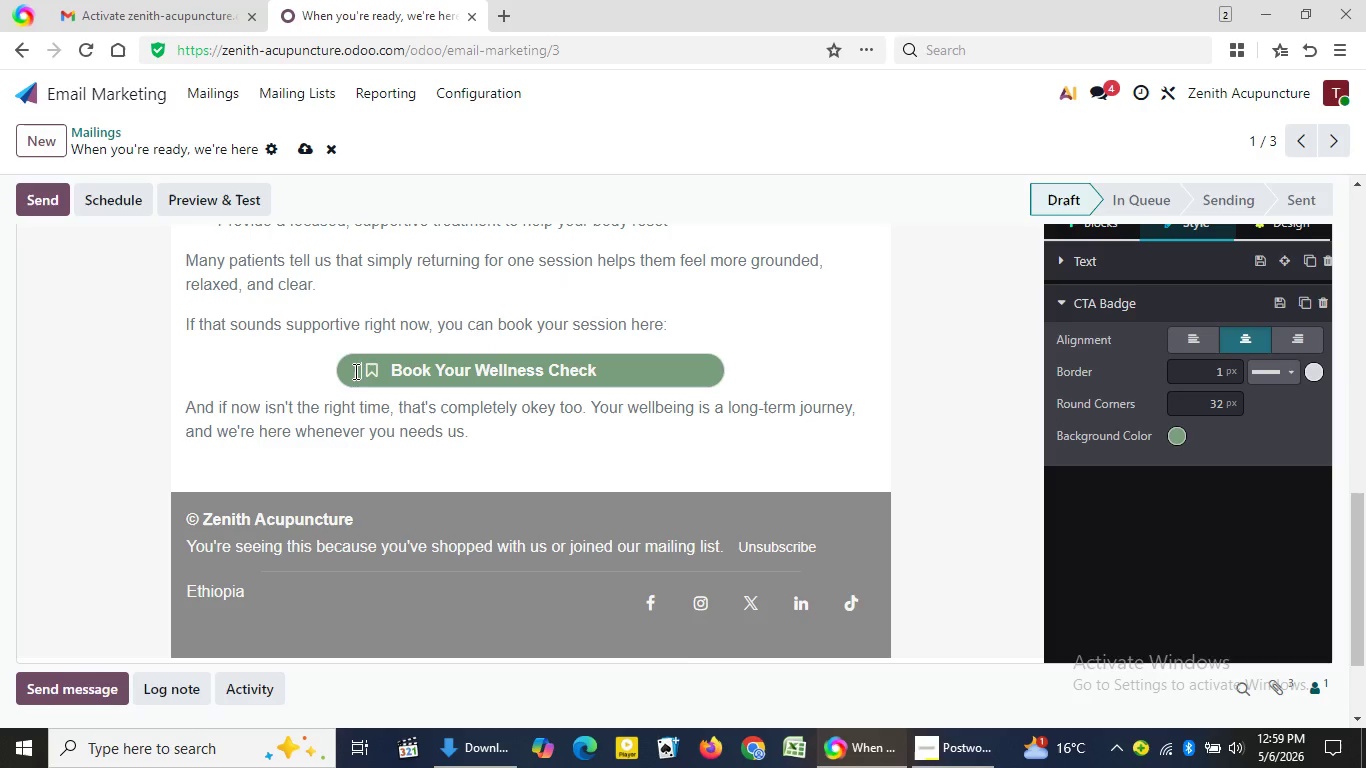 
key(Space)
 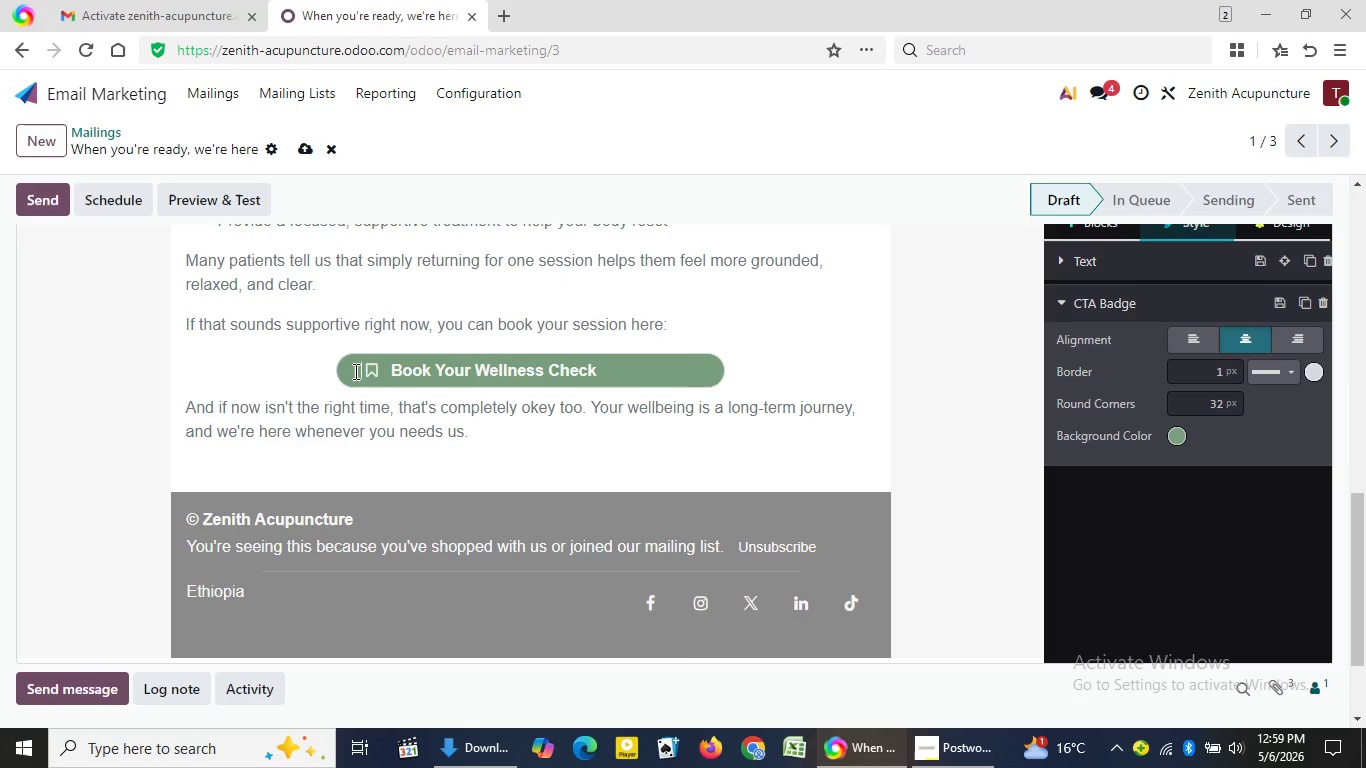 
key(Space)
 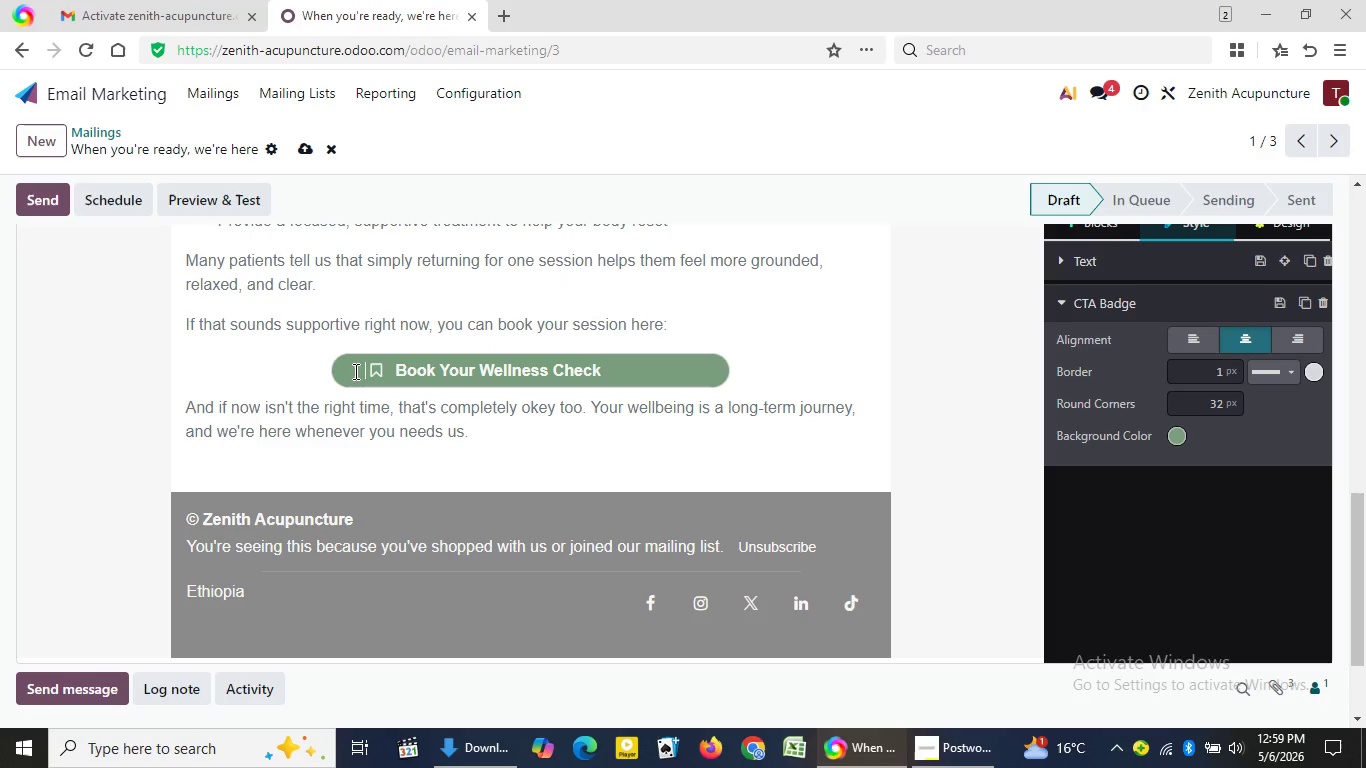 
key(Space)
 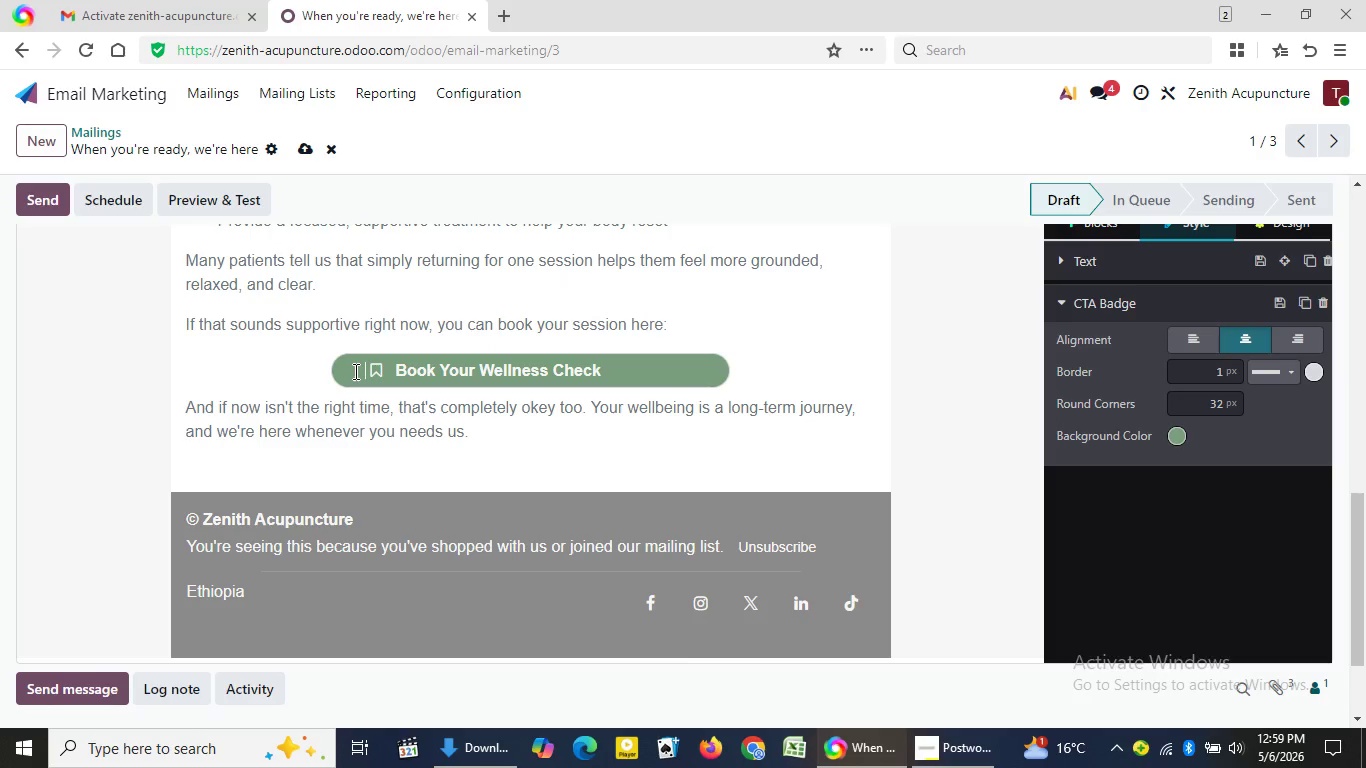 
key(Space)
 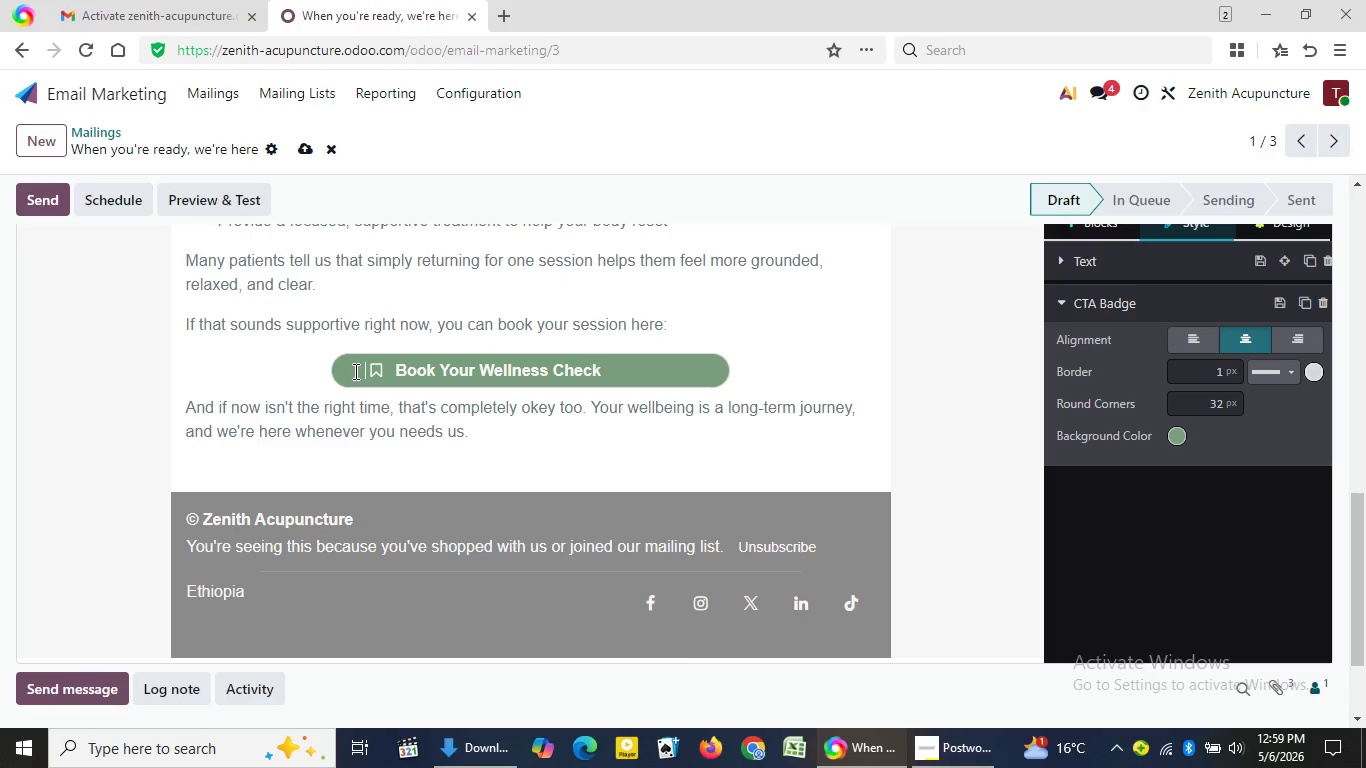 
key(Space)
 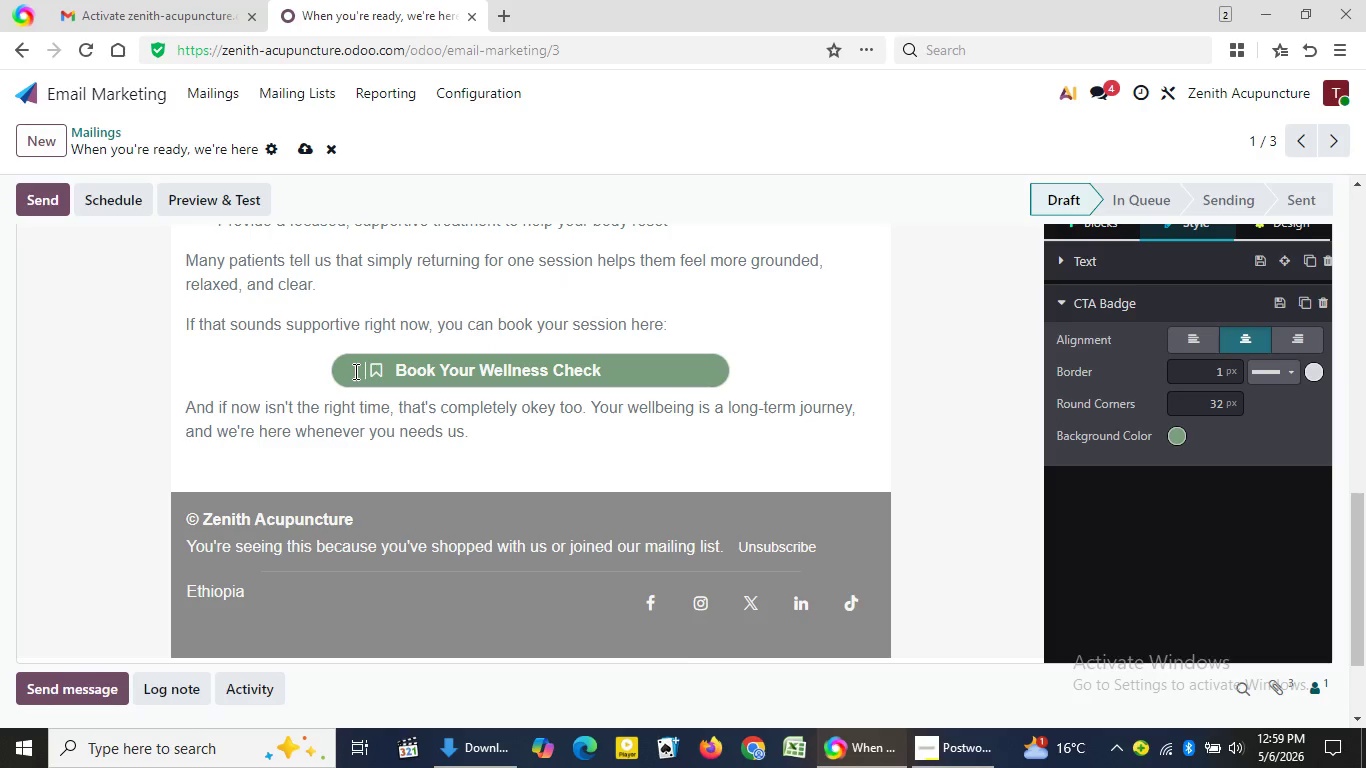 
key(Space)
 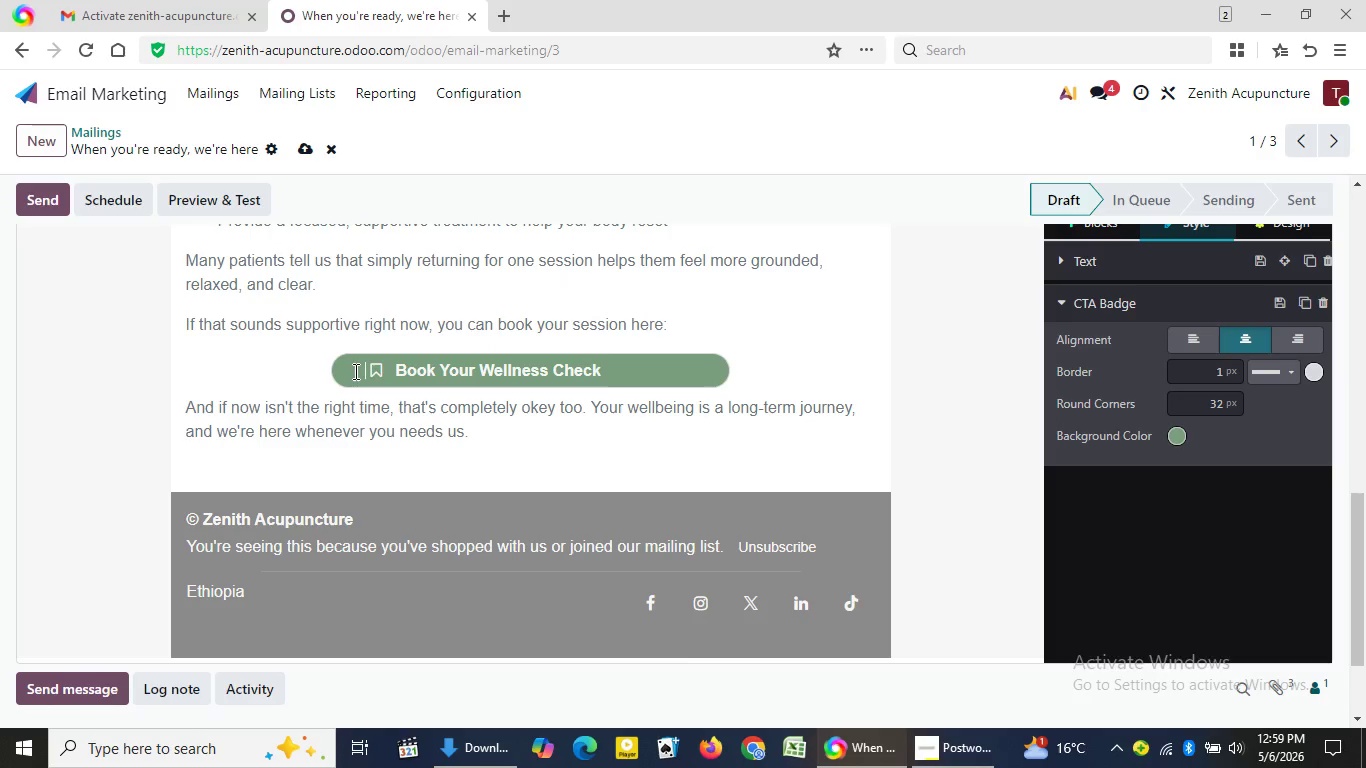 
key(Space)
 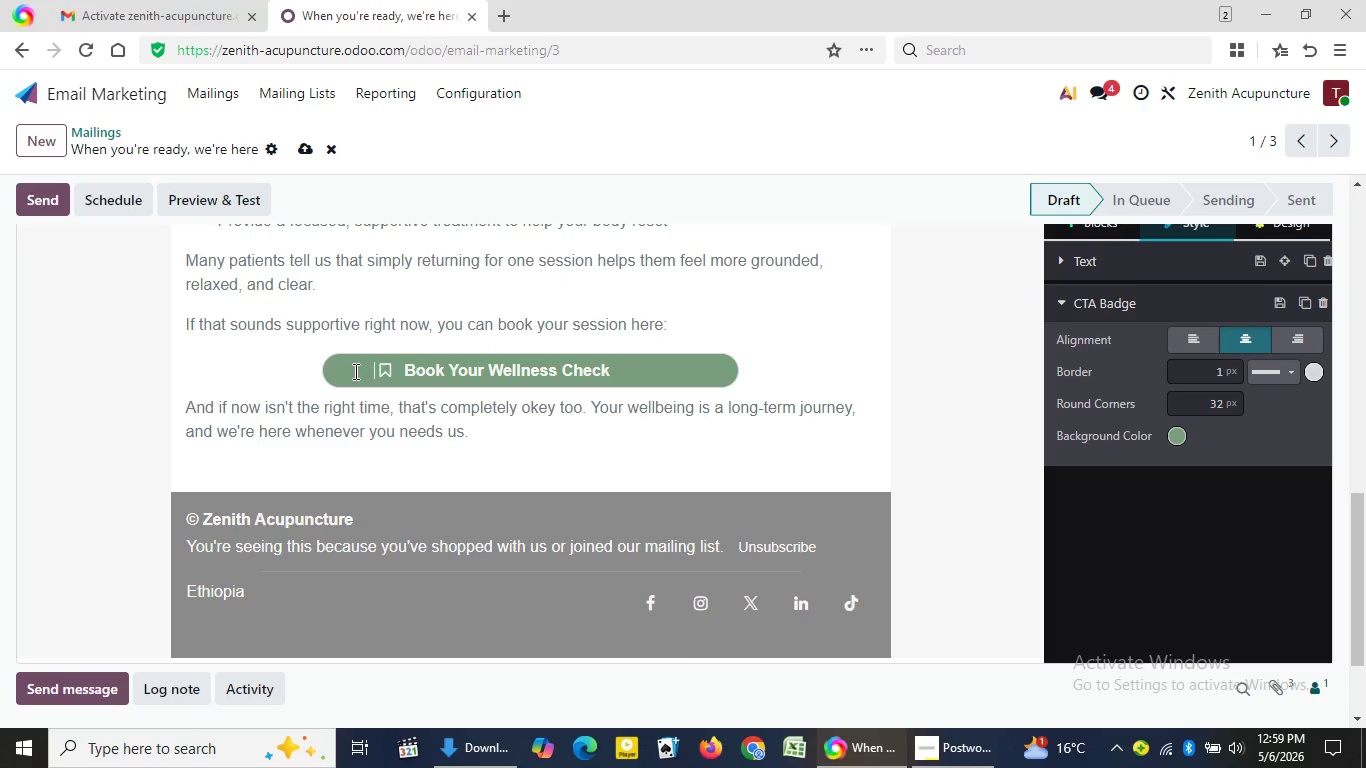 
key(Space)
 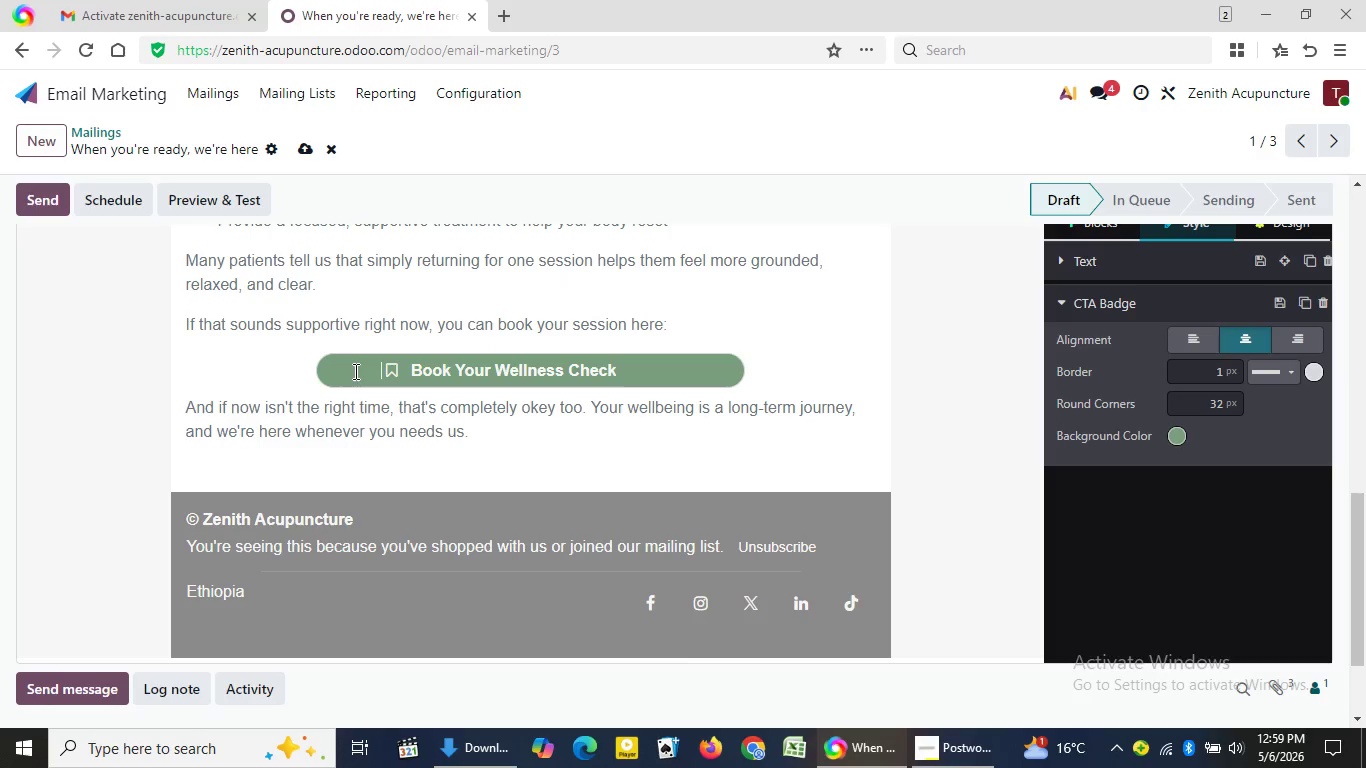 
key(Space)
 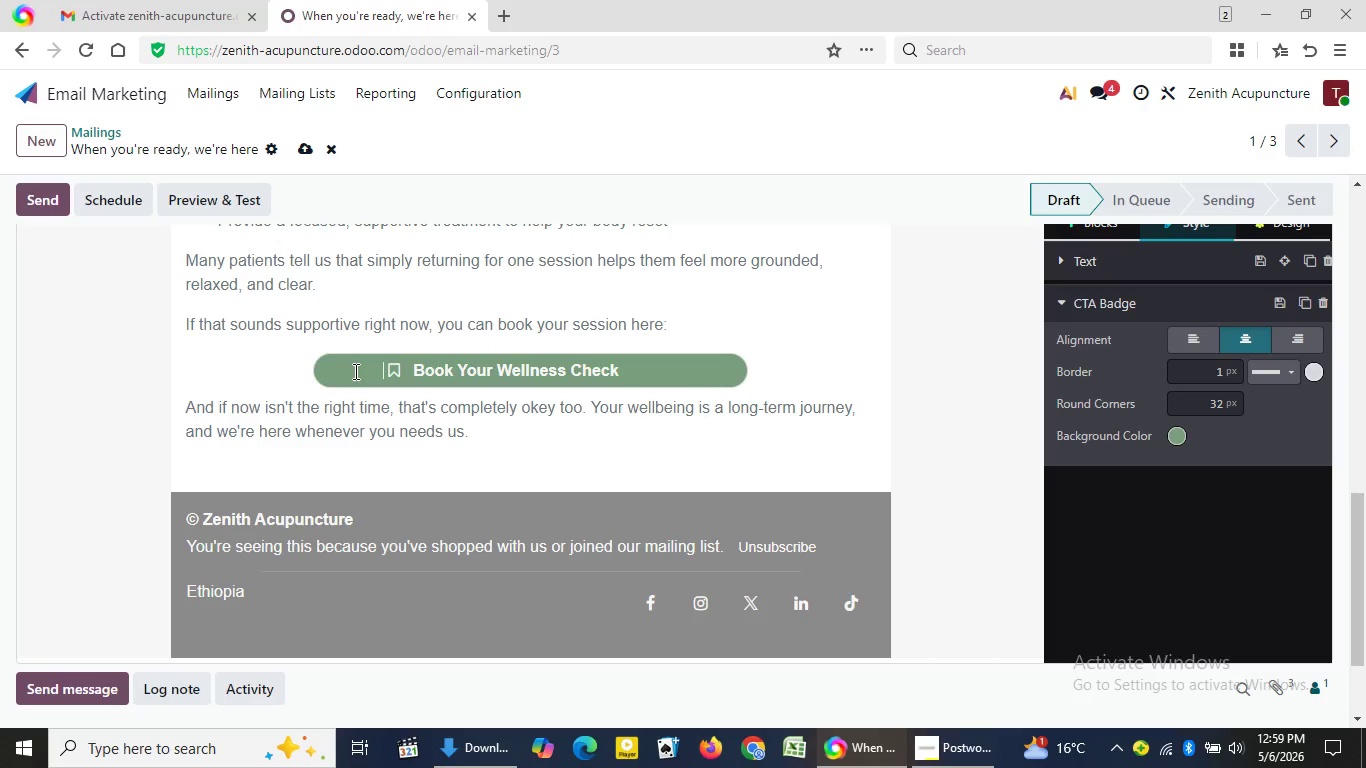 
key(Space)
 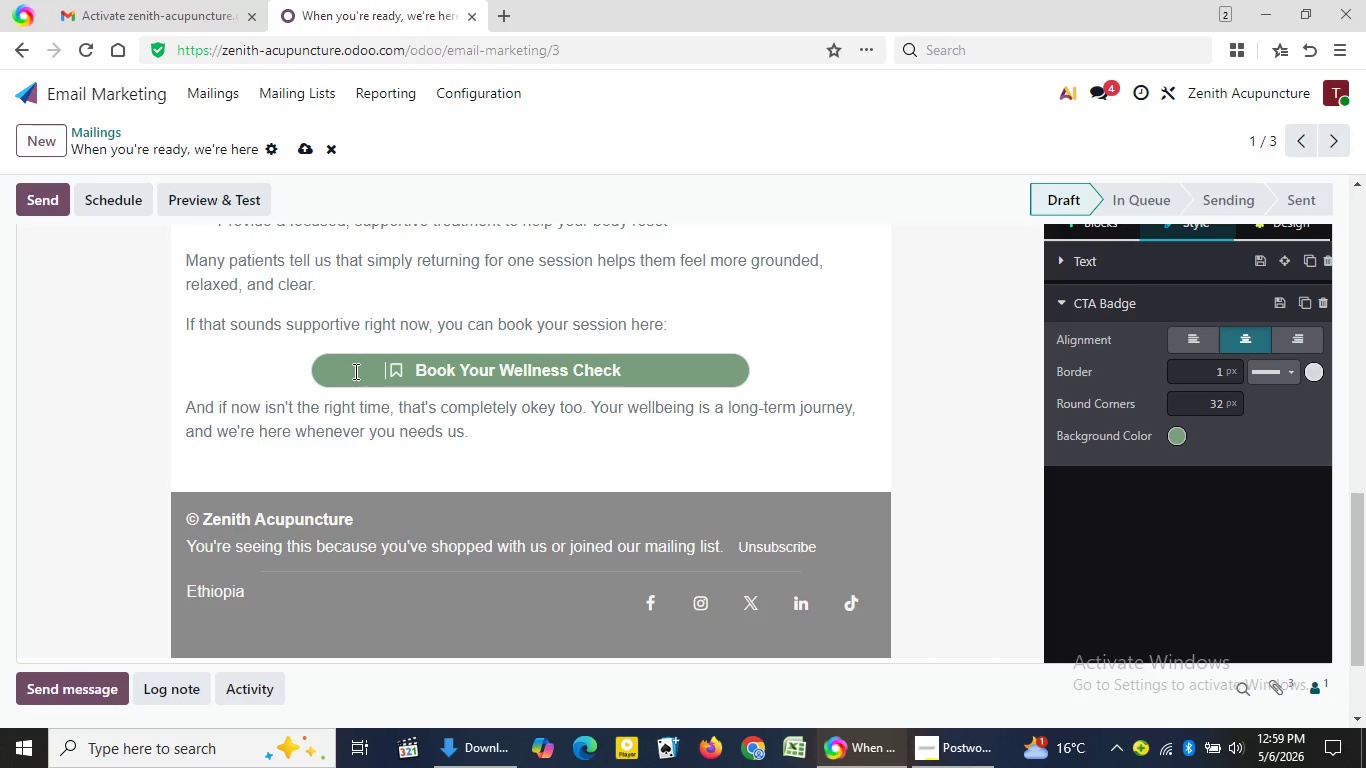 
key(Space)
 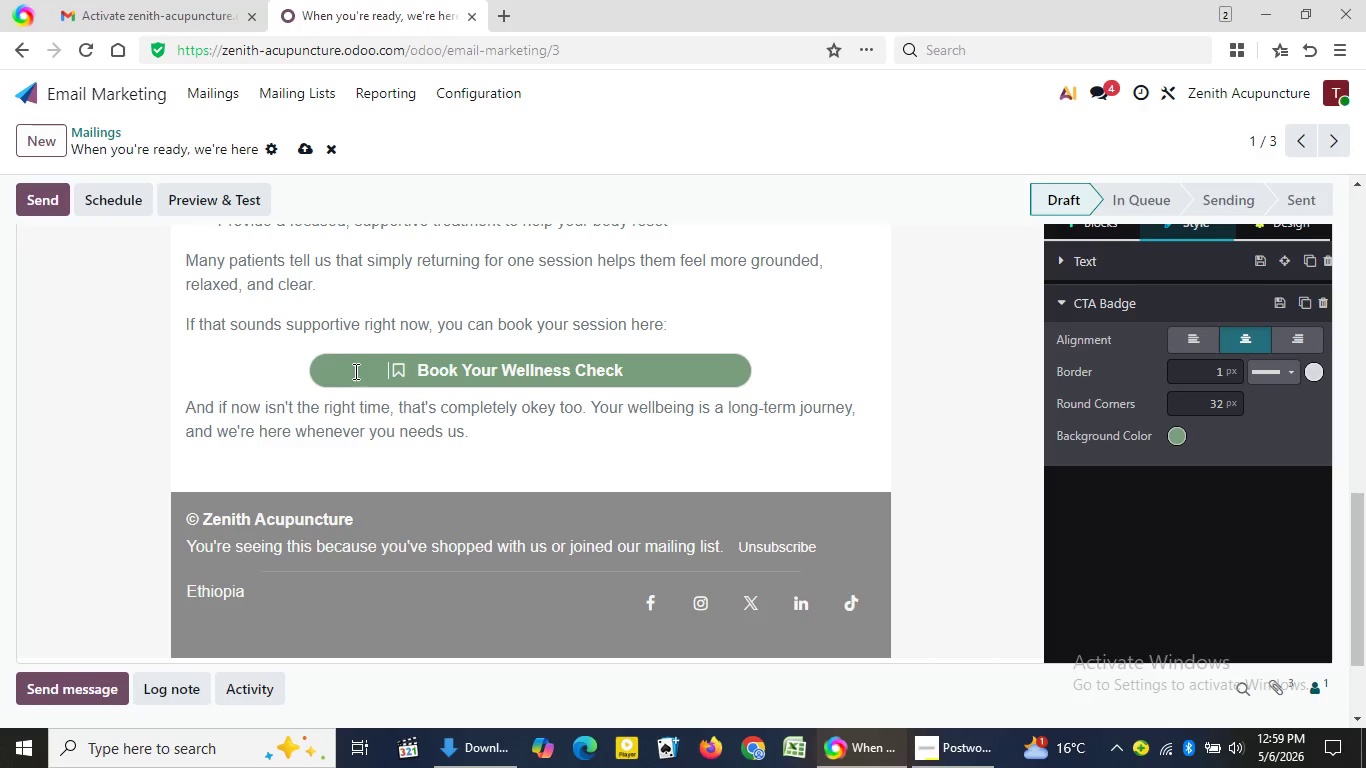 
key(Space)
 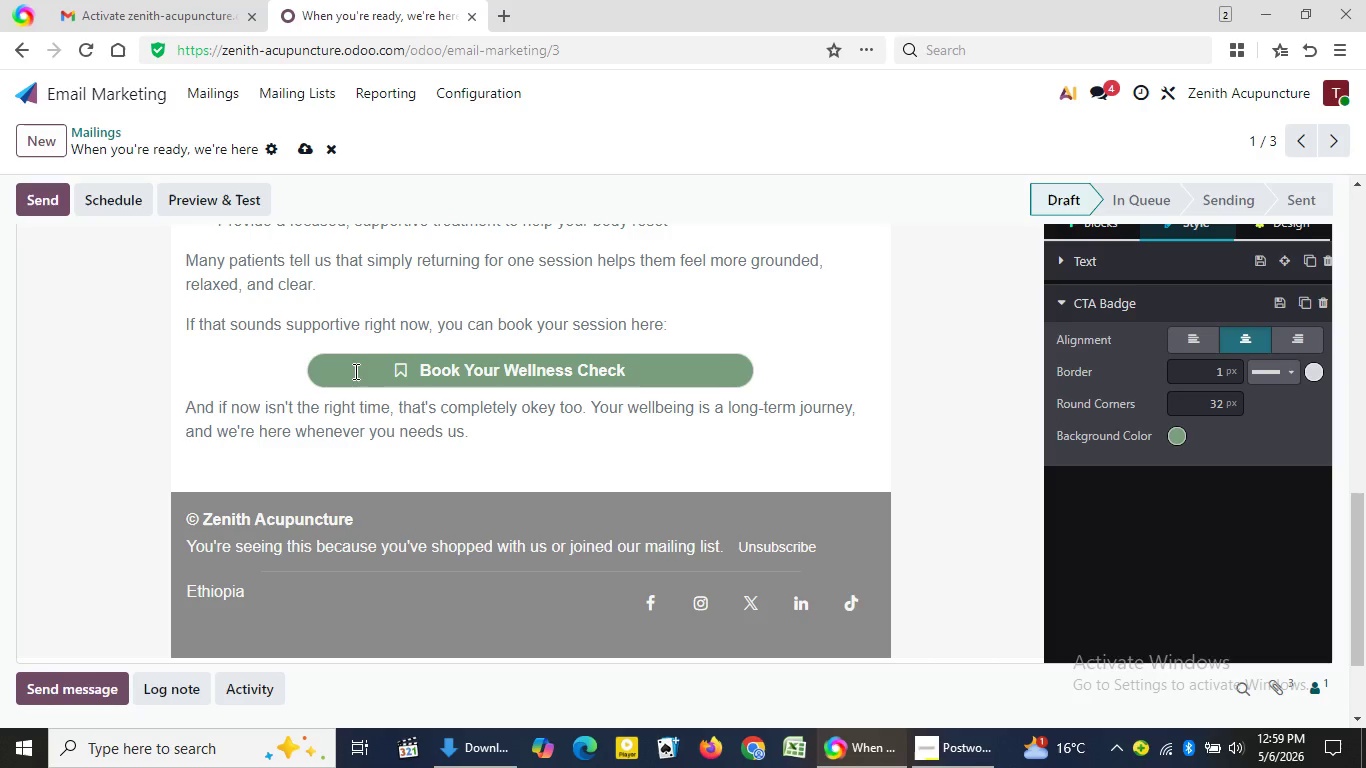 
key(Space)
 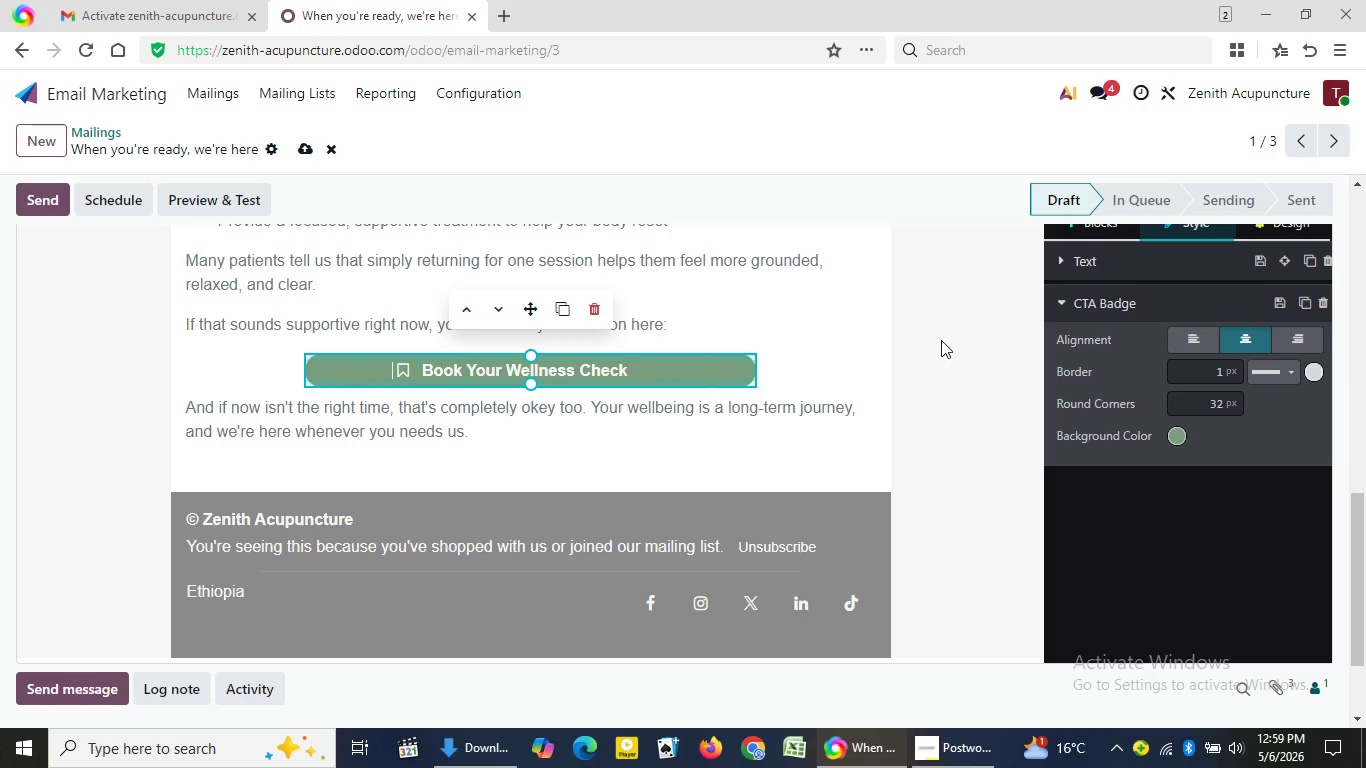 
left_click([942, 344])
 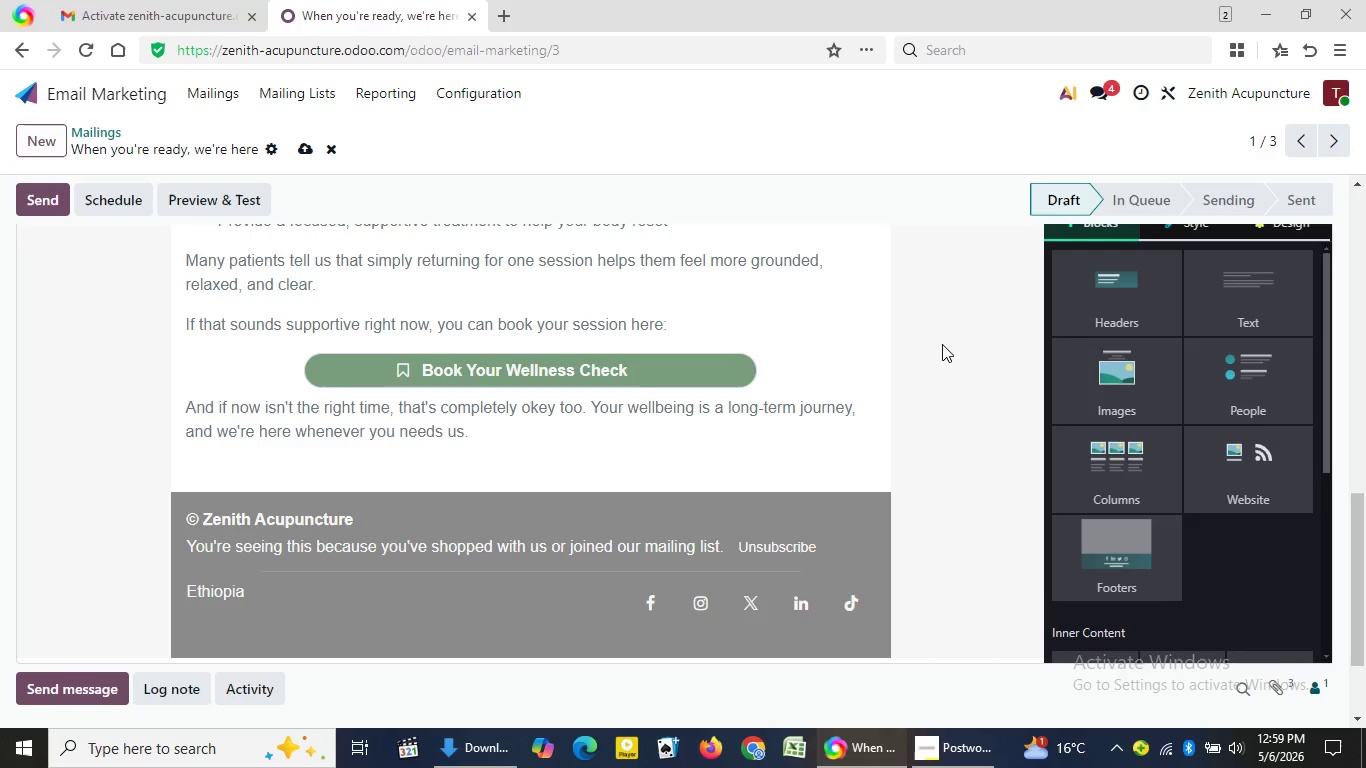 
wait(6.0)
 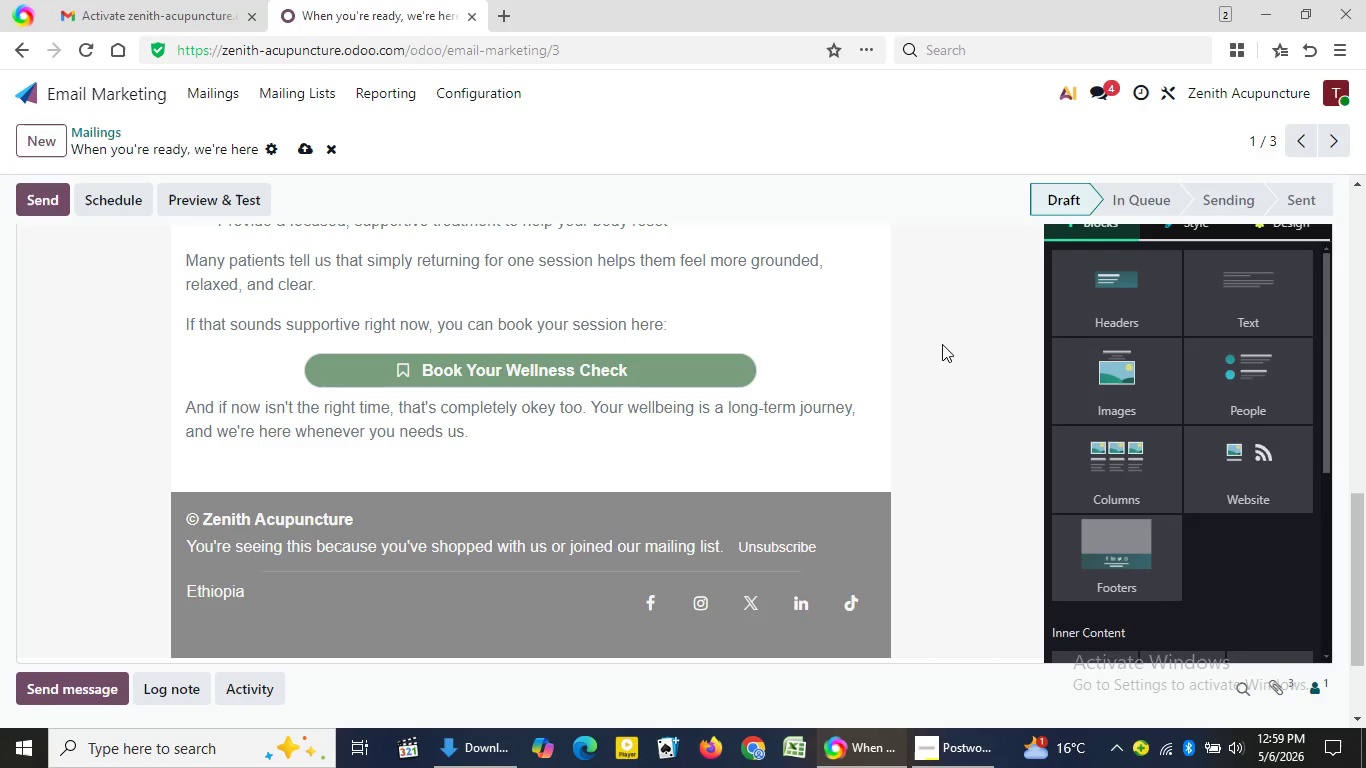 
left_click_drag(start_coordinate=[1360, 529], to_coordinate=[1365, 240])
 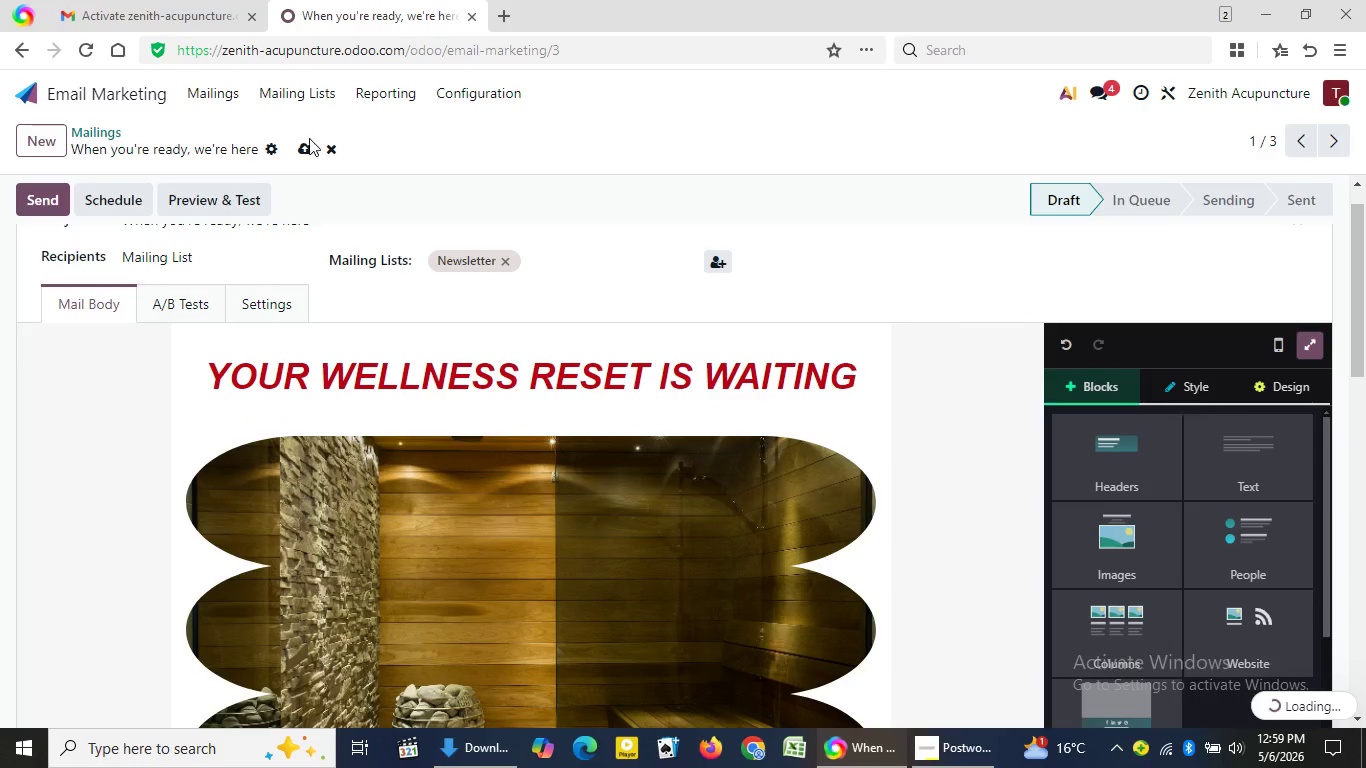 
left_click([306, 151])
 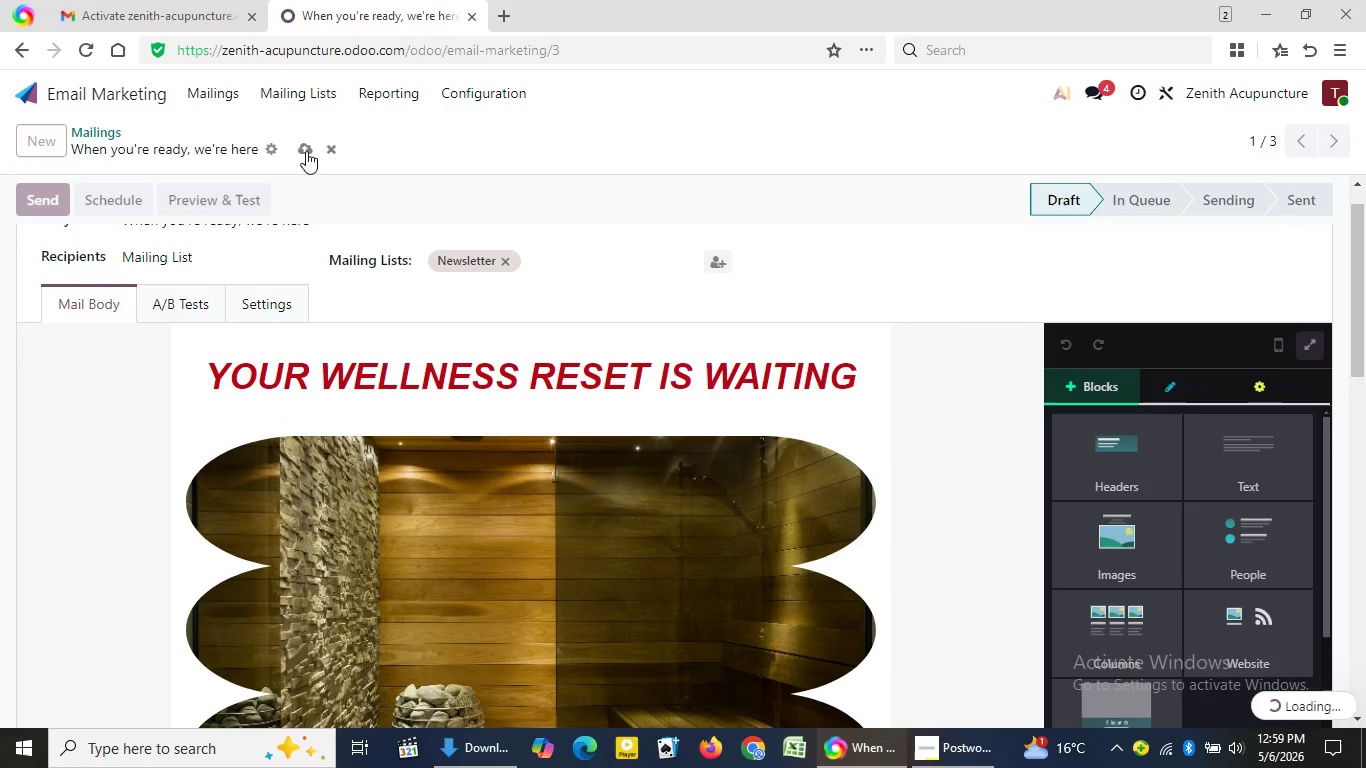 
left_click([474, 767])
 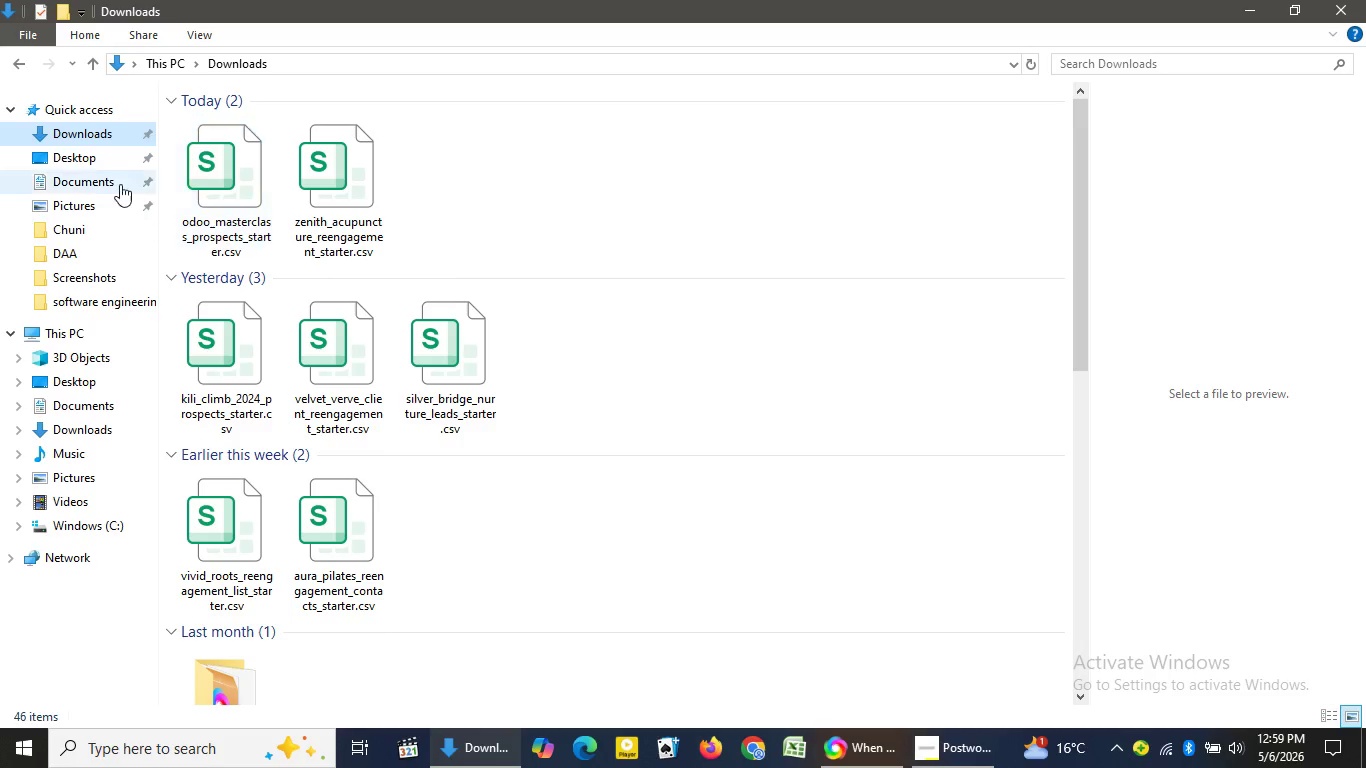 
left_click([92, 136])
 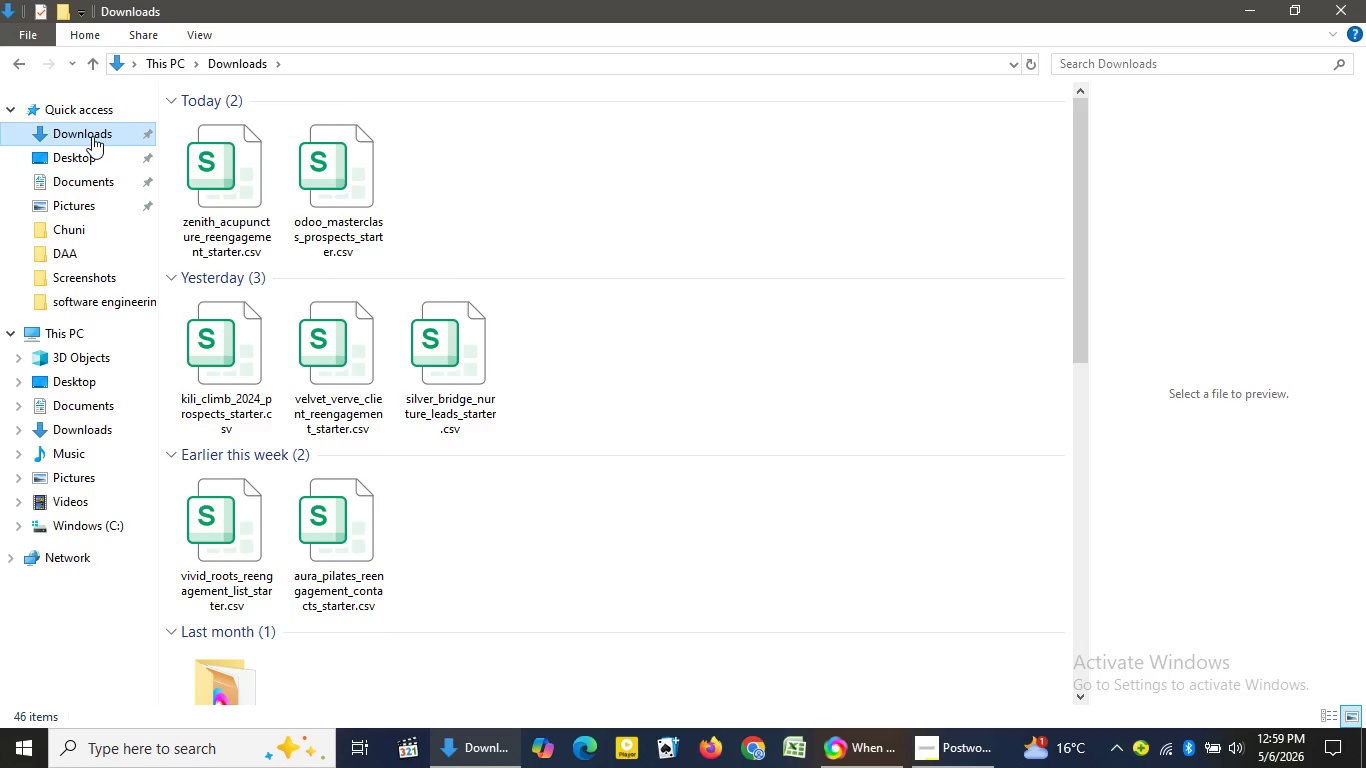 
mouse_move([280, 226])
 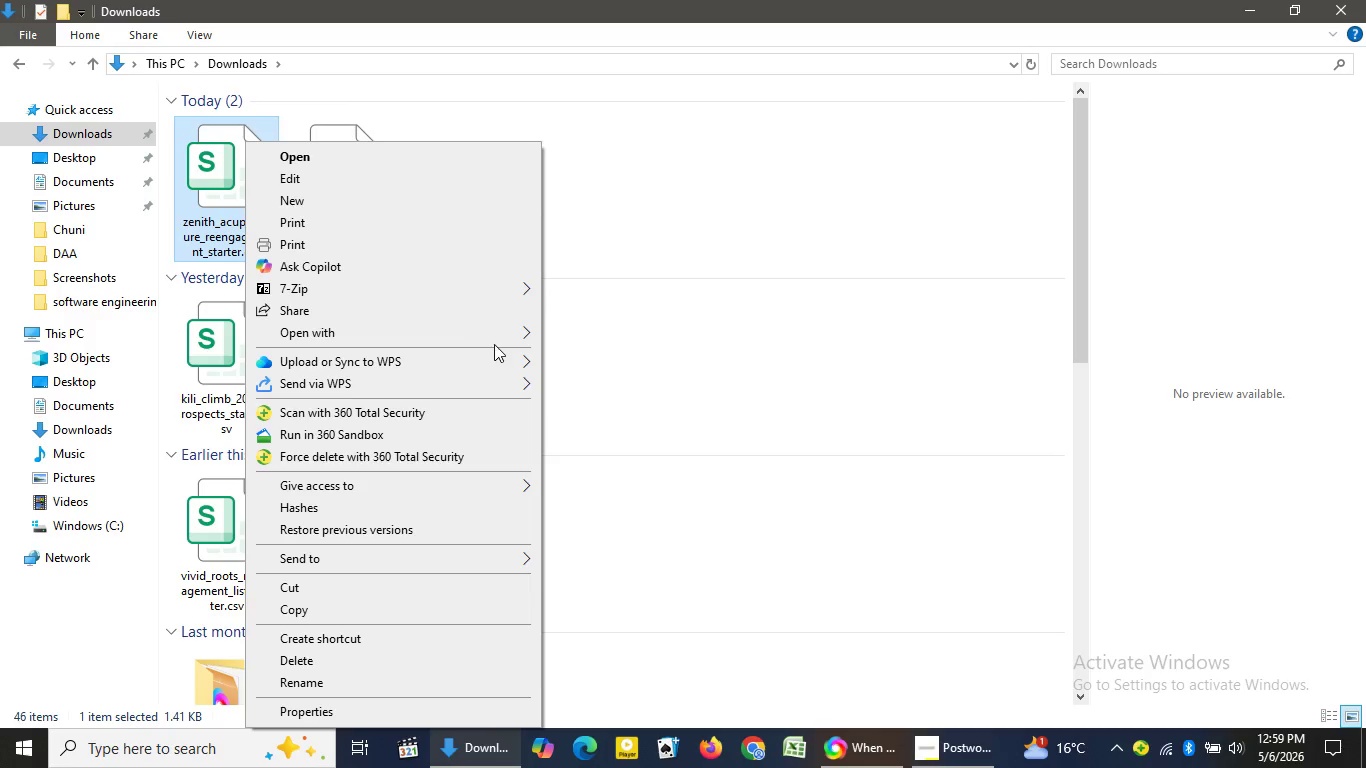 
mouse_move([524, 340])
 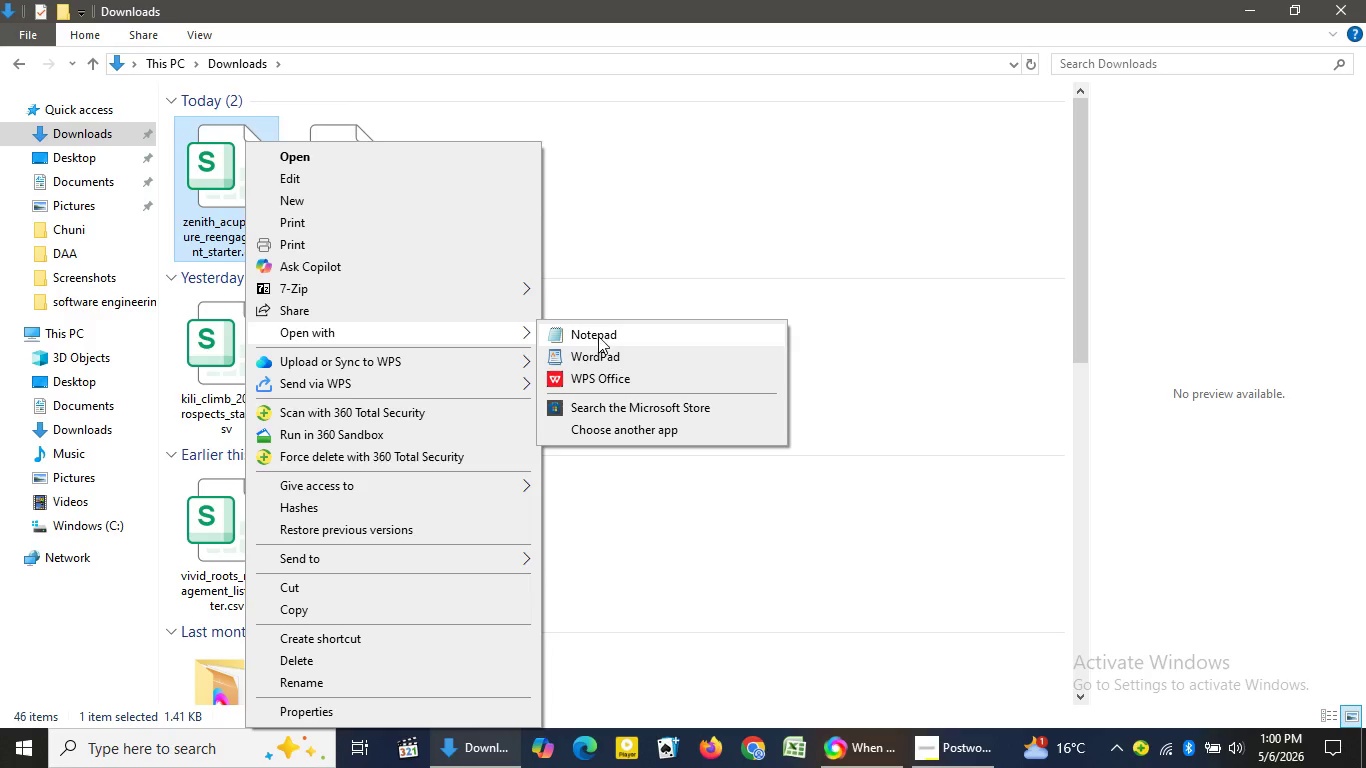 
left_click([598, 336])
 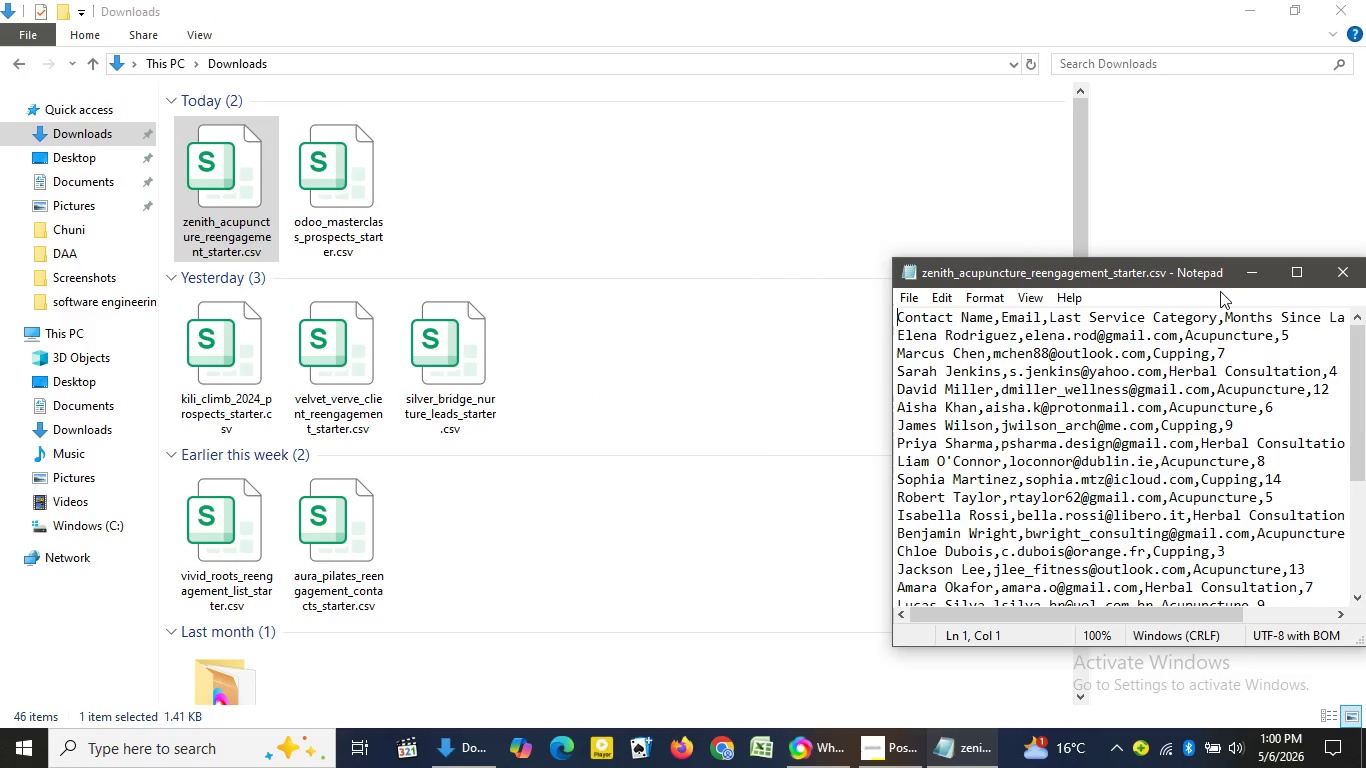 
wait(5.02)
 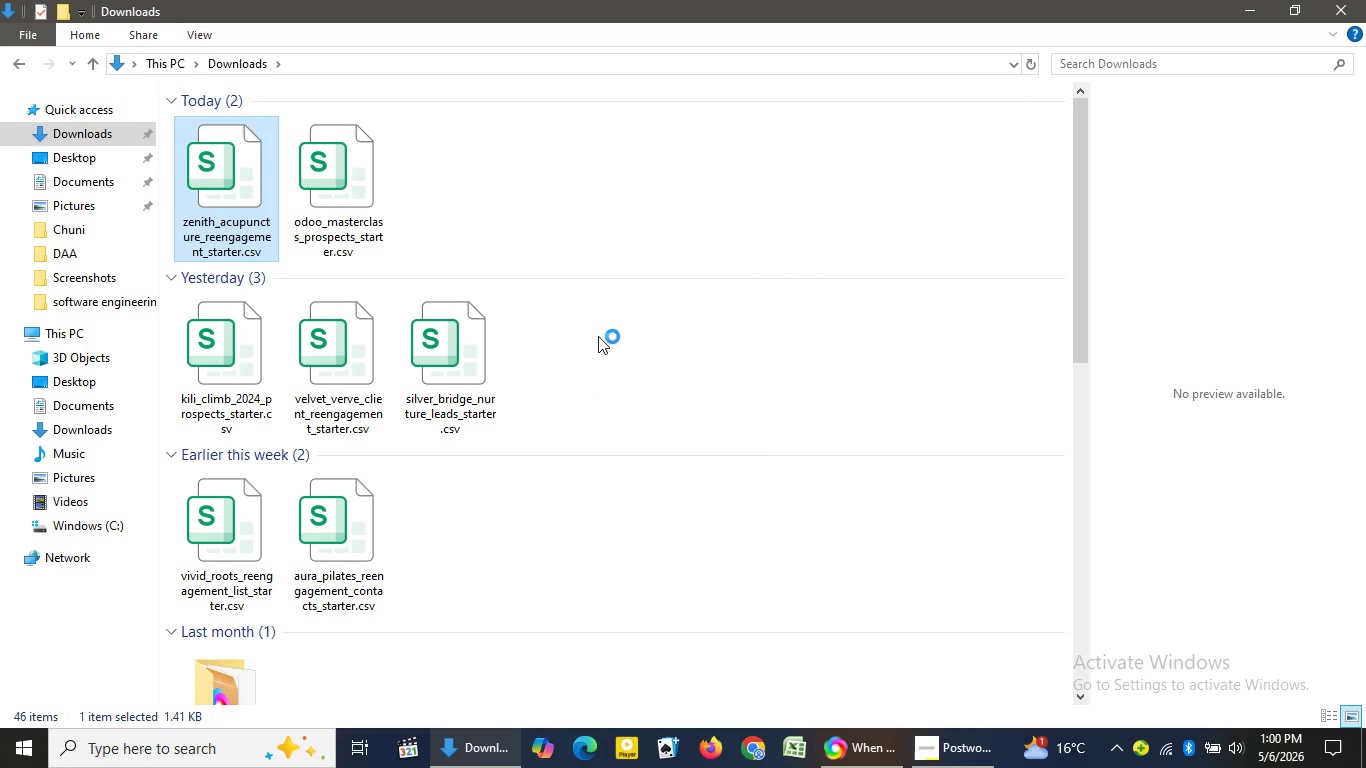 
left_click([1299, 273])
 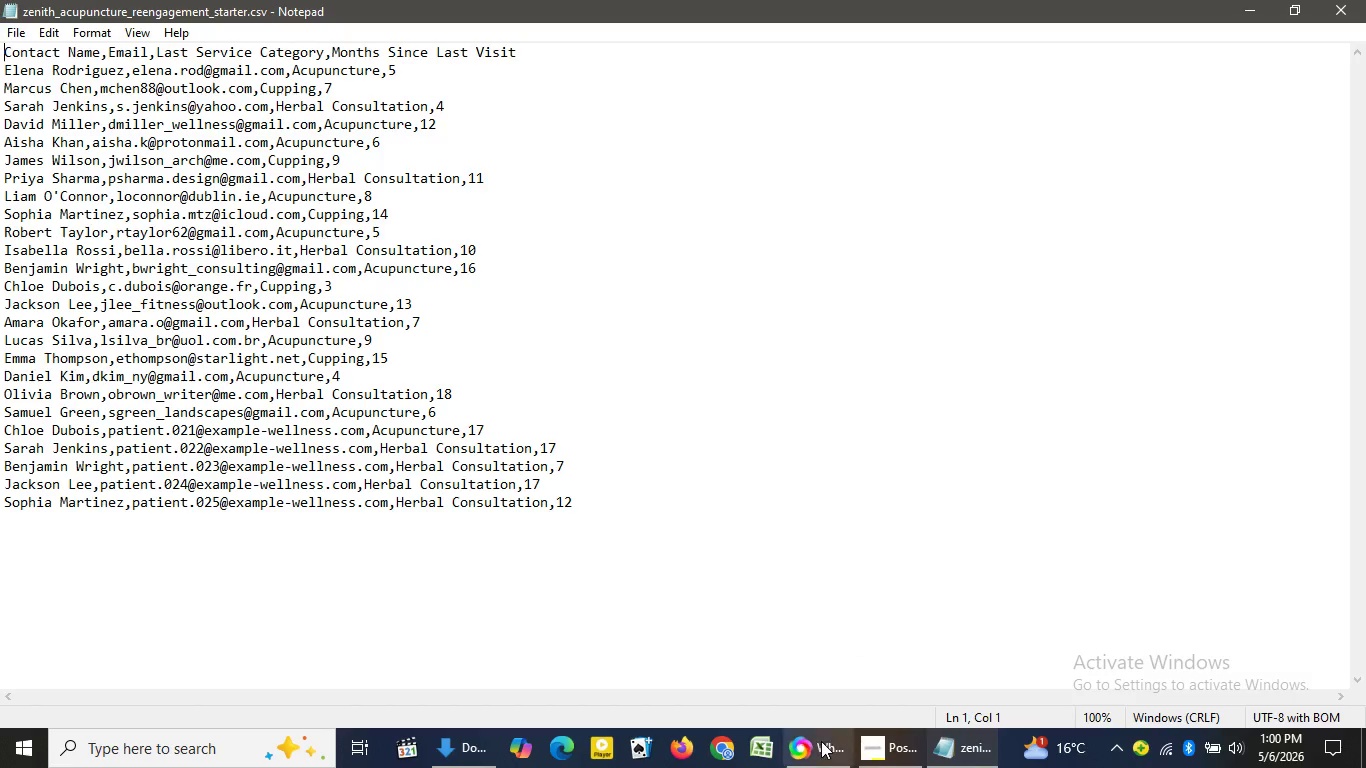 
left_click([821, 742])
 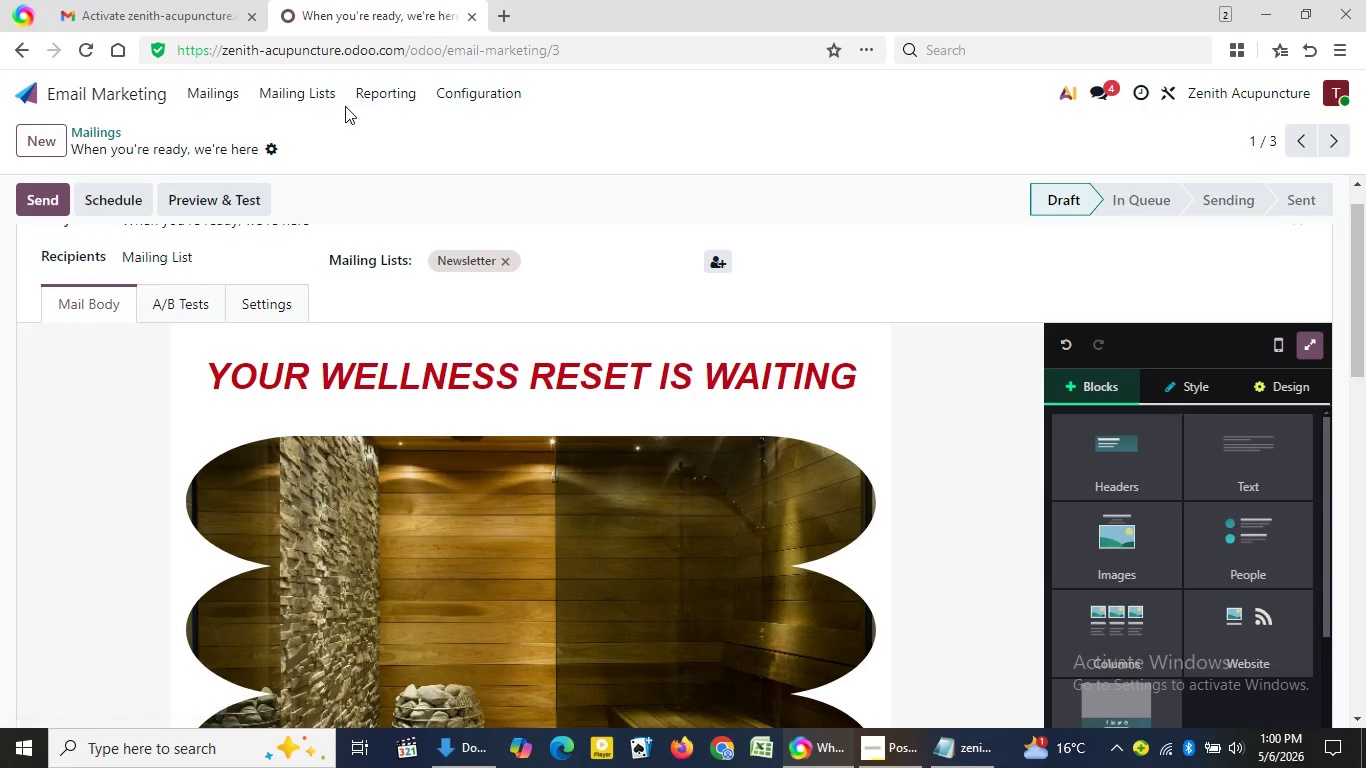 
left_click([319, 100])
 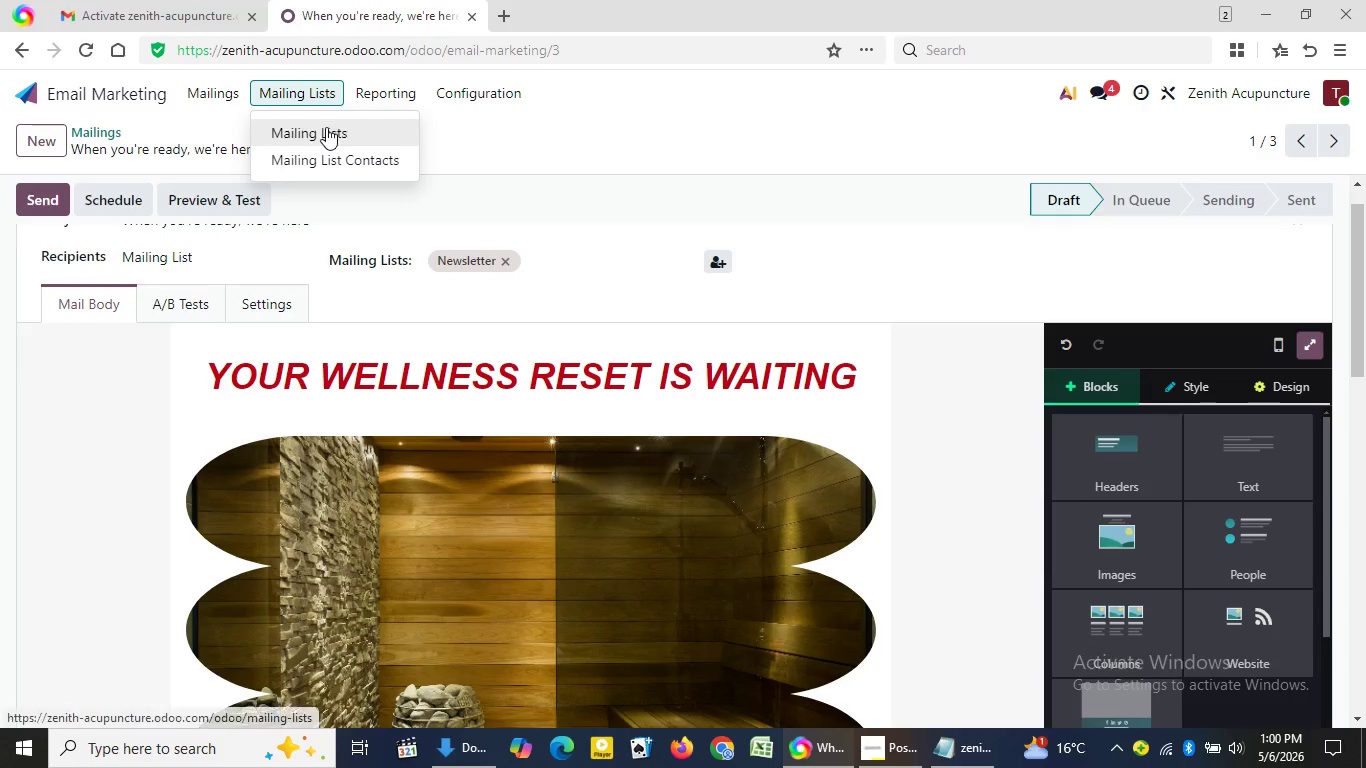 
left_click([326, 130])
 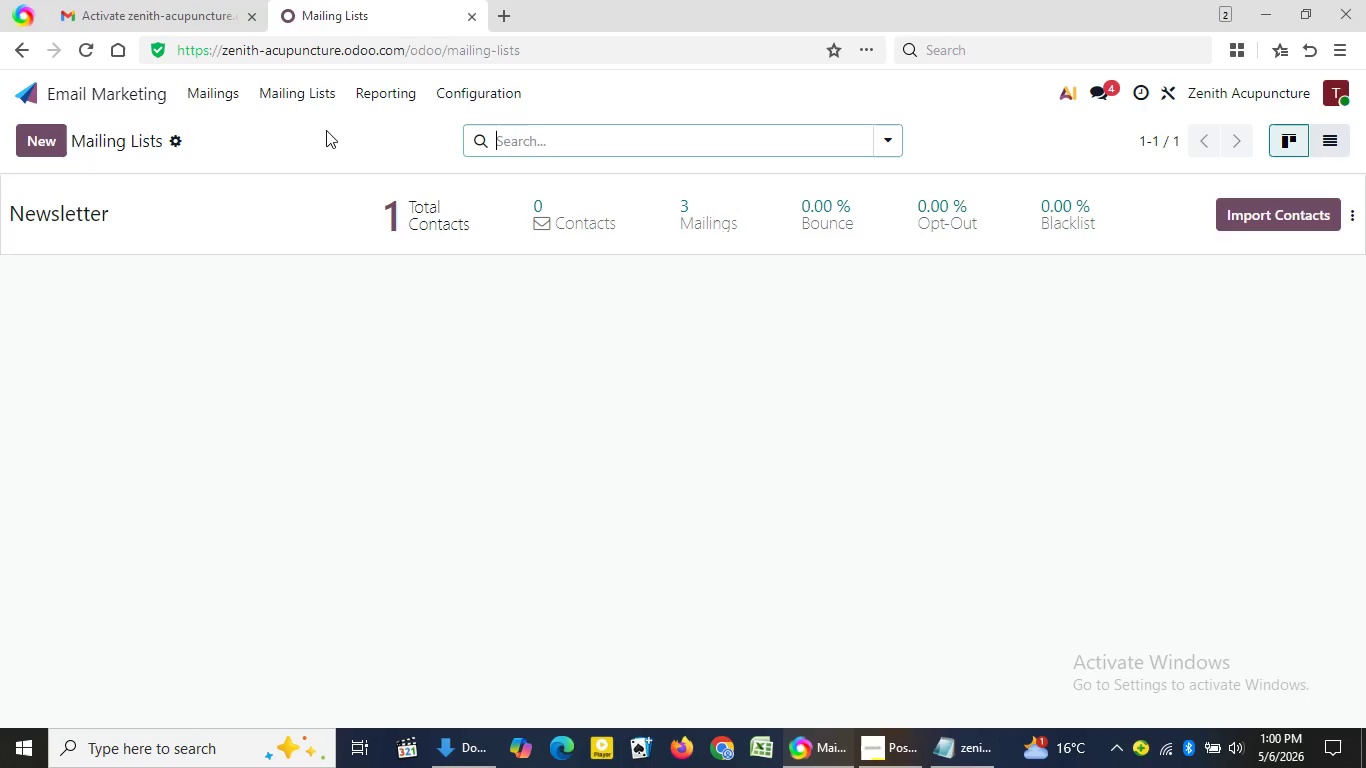 
left_click([250, 222])
 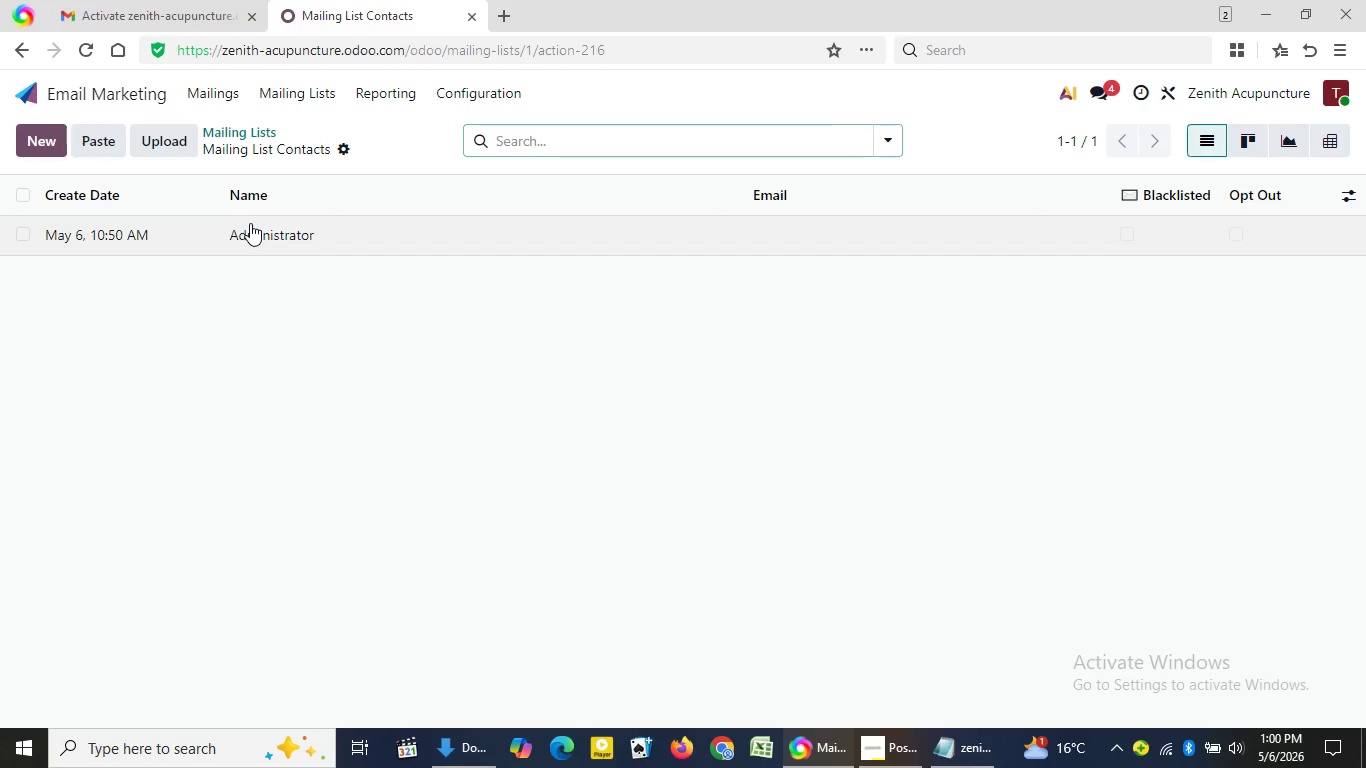 
left_click([265, 226])
 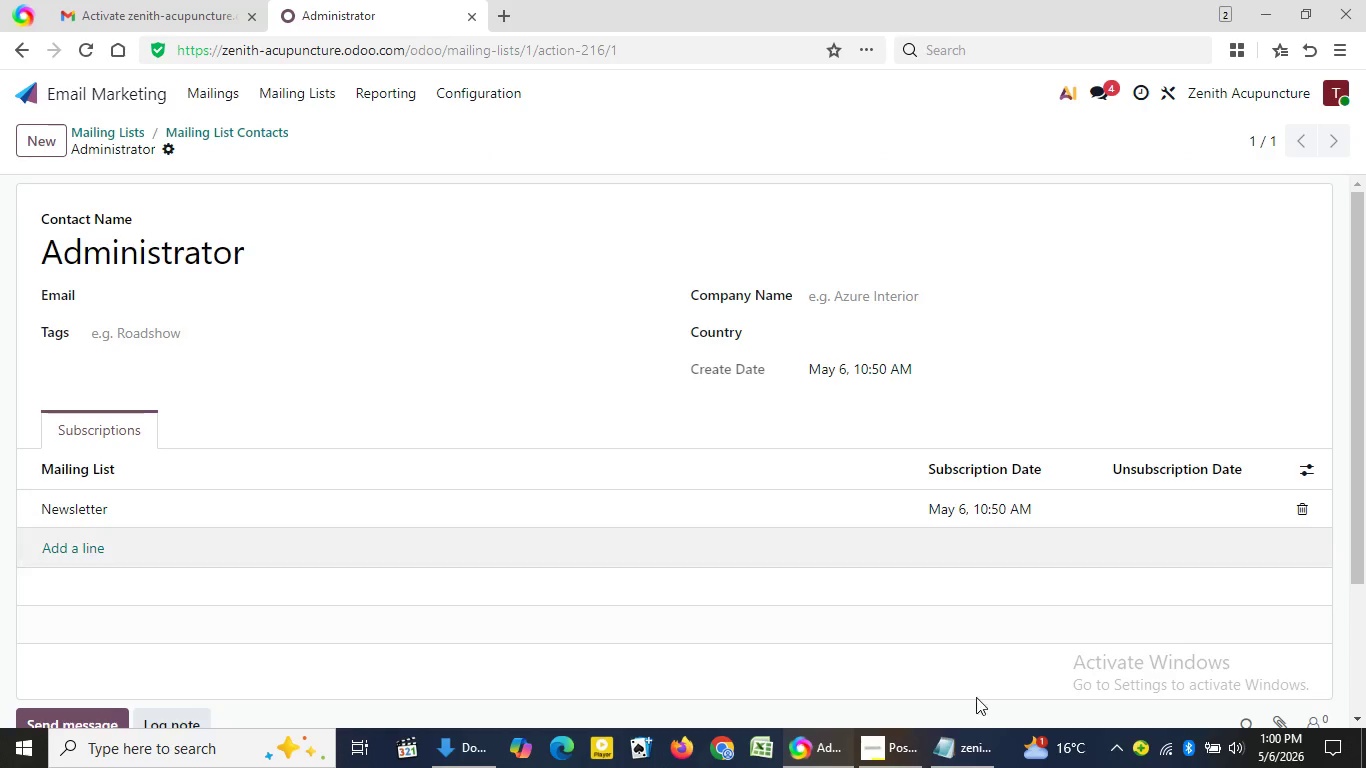 
left_click([962, 748])
 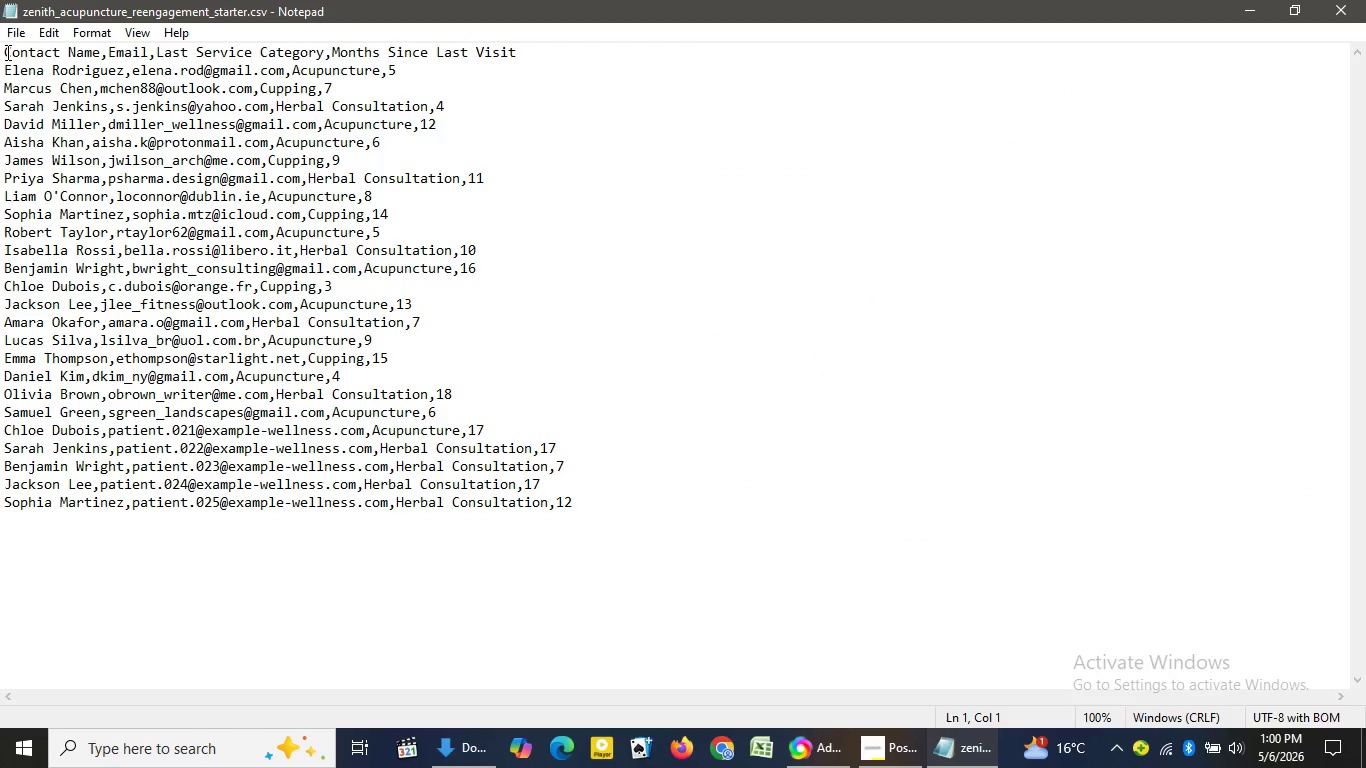 
left_click_drag(start_coordinate=[3, 51], to_coordinate=[20, 52])
 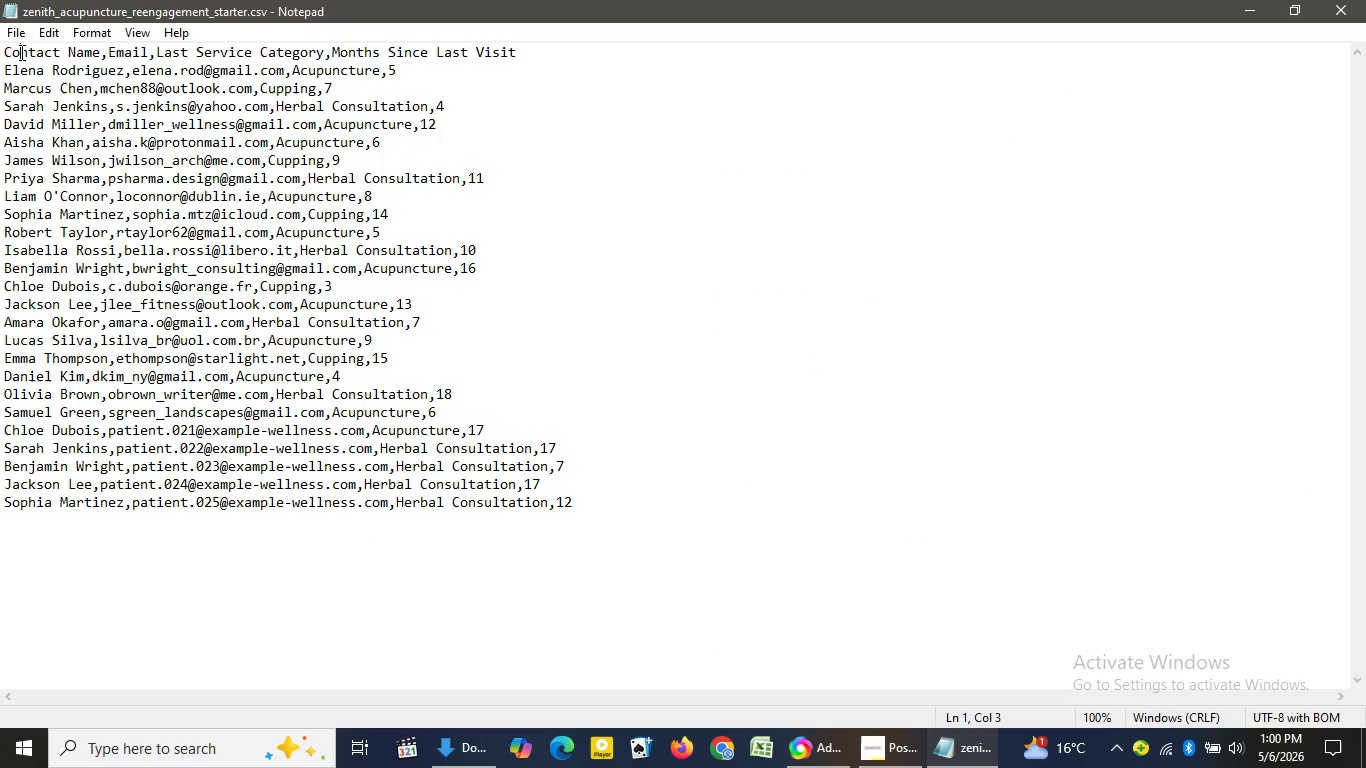 
left_click([20, 52])
 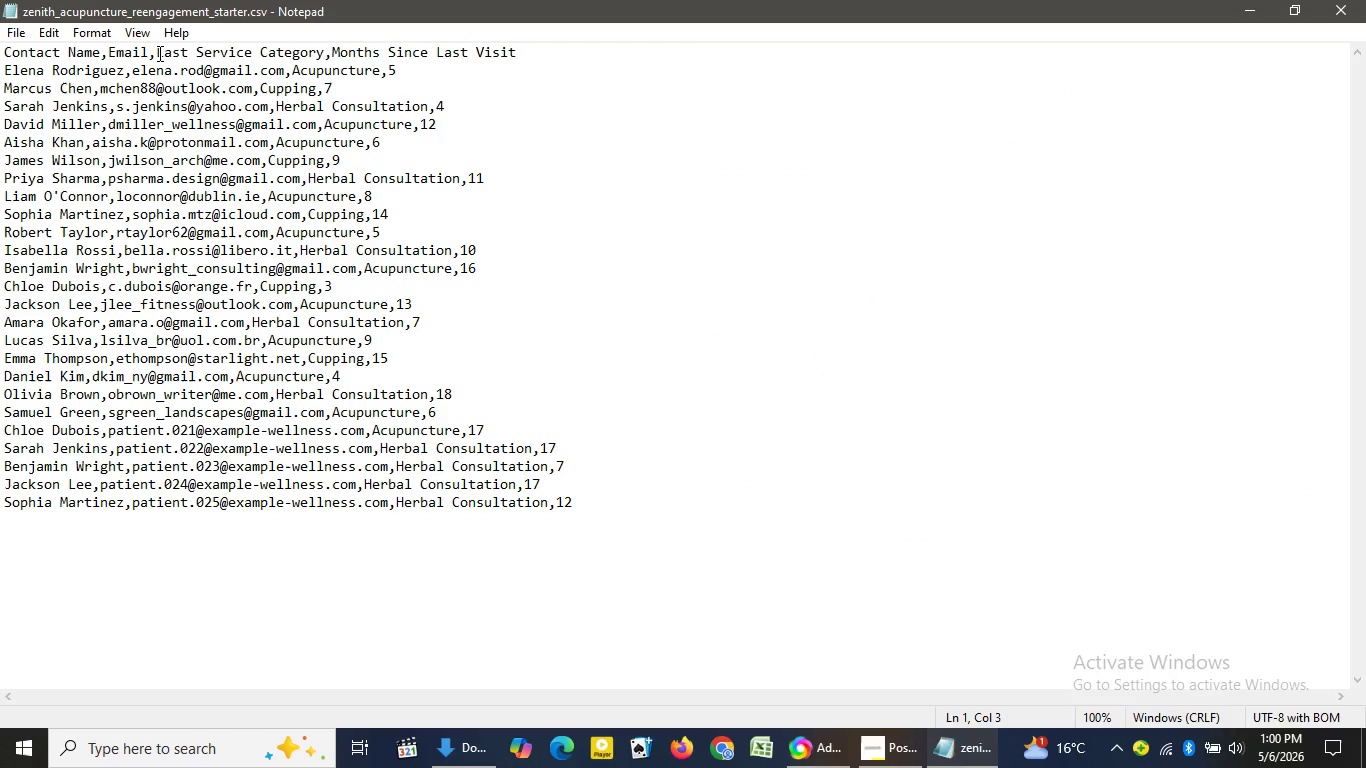 
left_click_drag(start_coordinate=[156, 51], to_coordinate=[325, 49])
 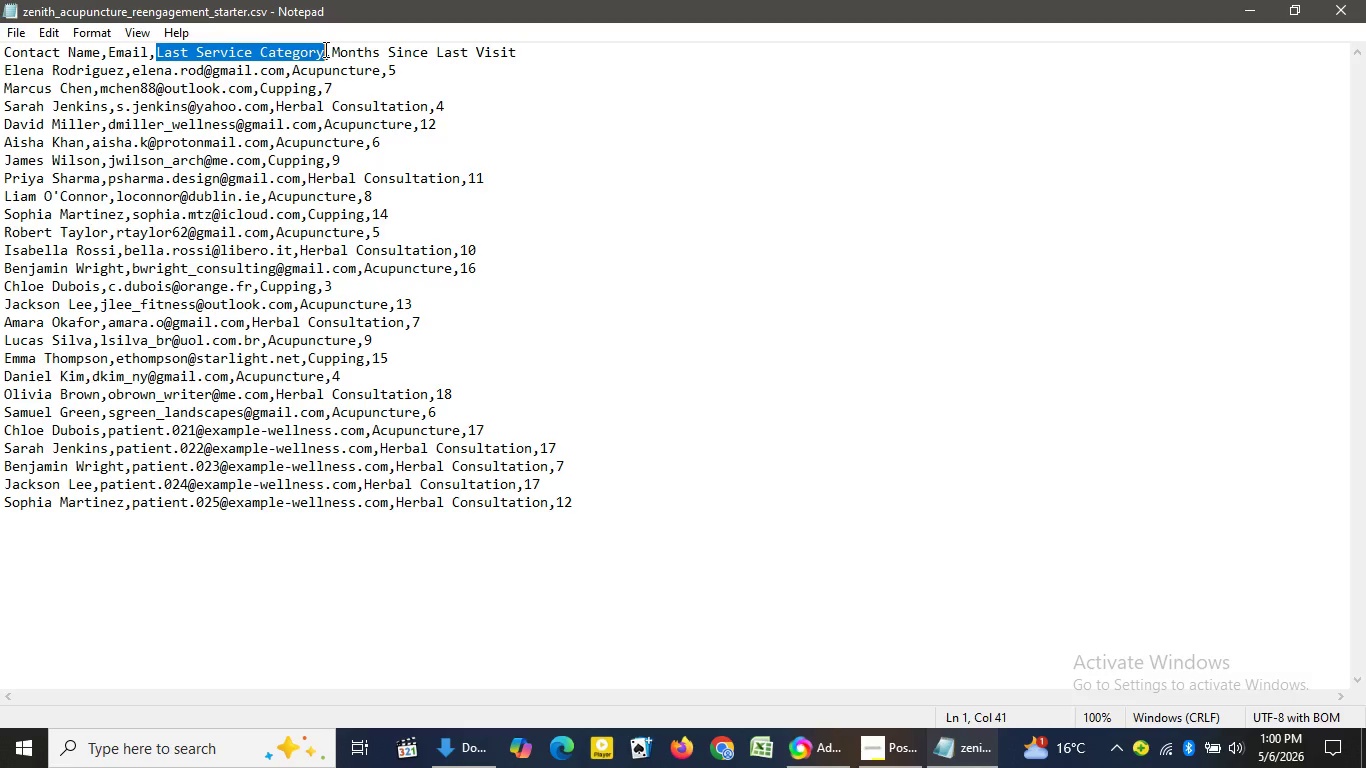 
hold_key(key=ControlLeft, duration=0.92)
 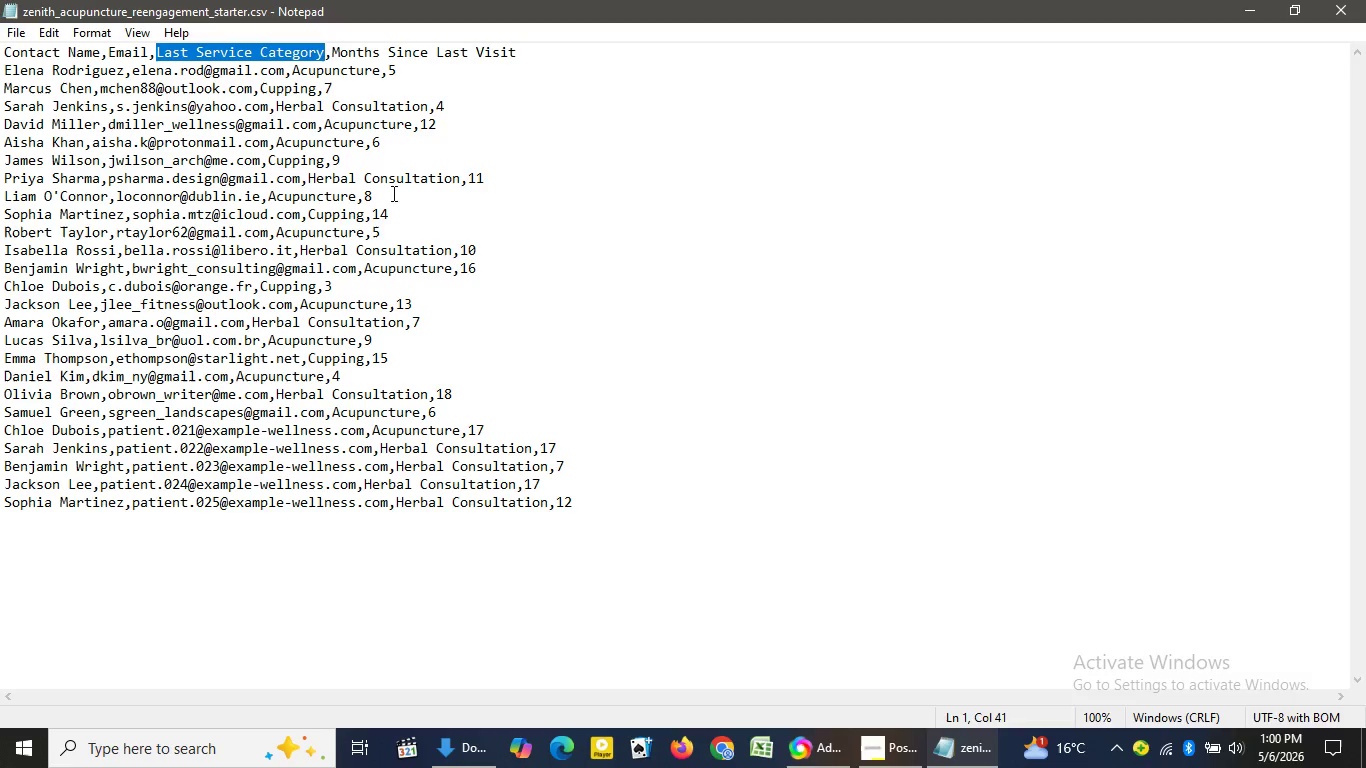 
hold_key(key=C, duration=0.38)
 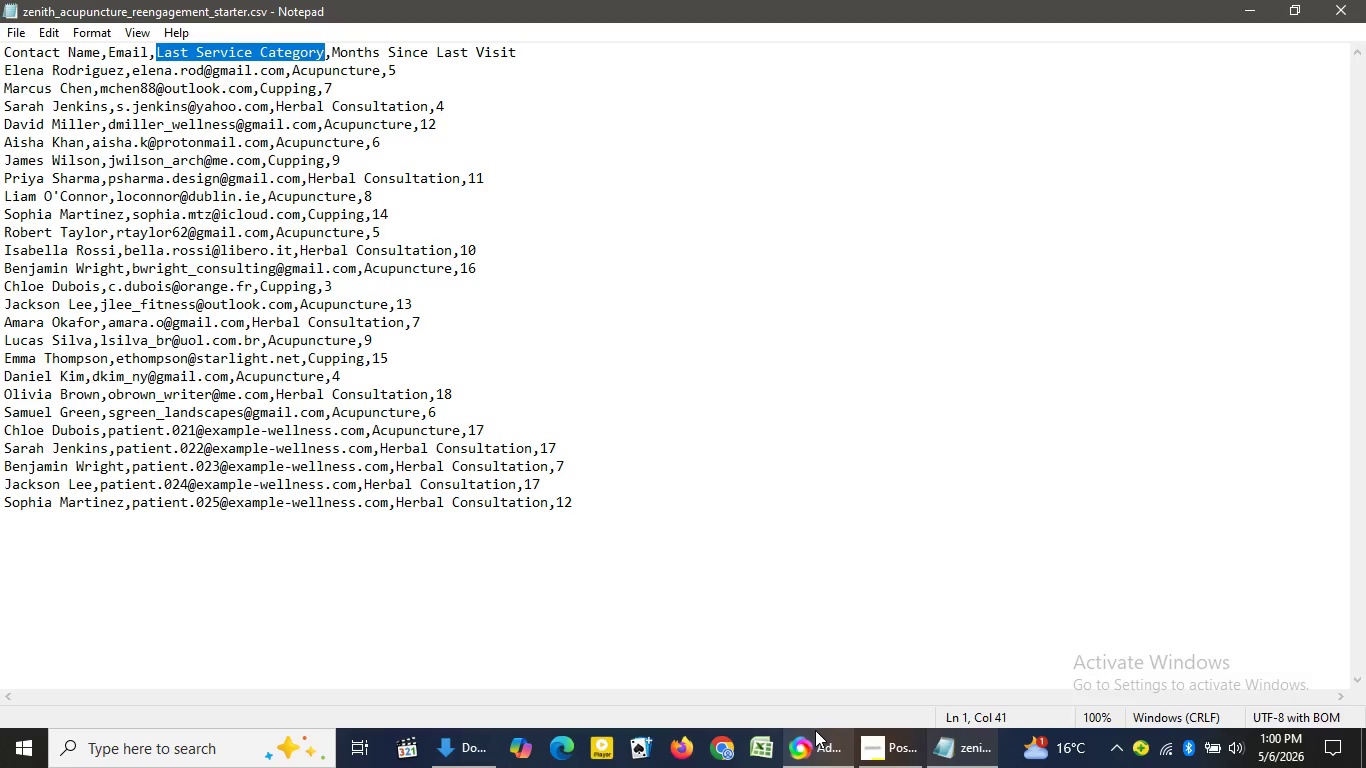 
left_click([815, 731])
 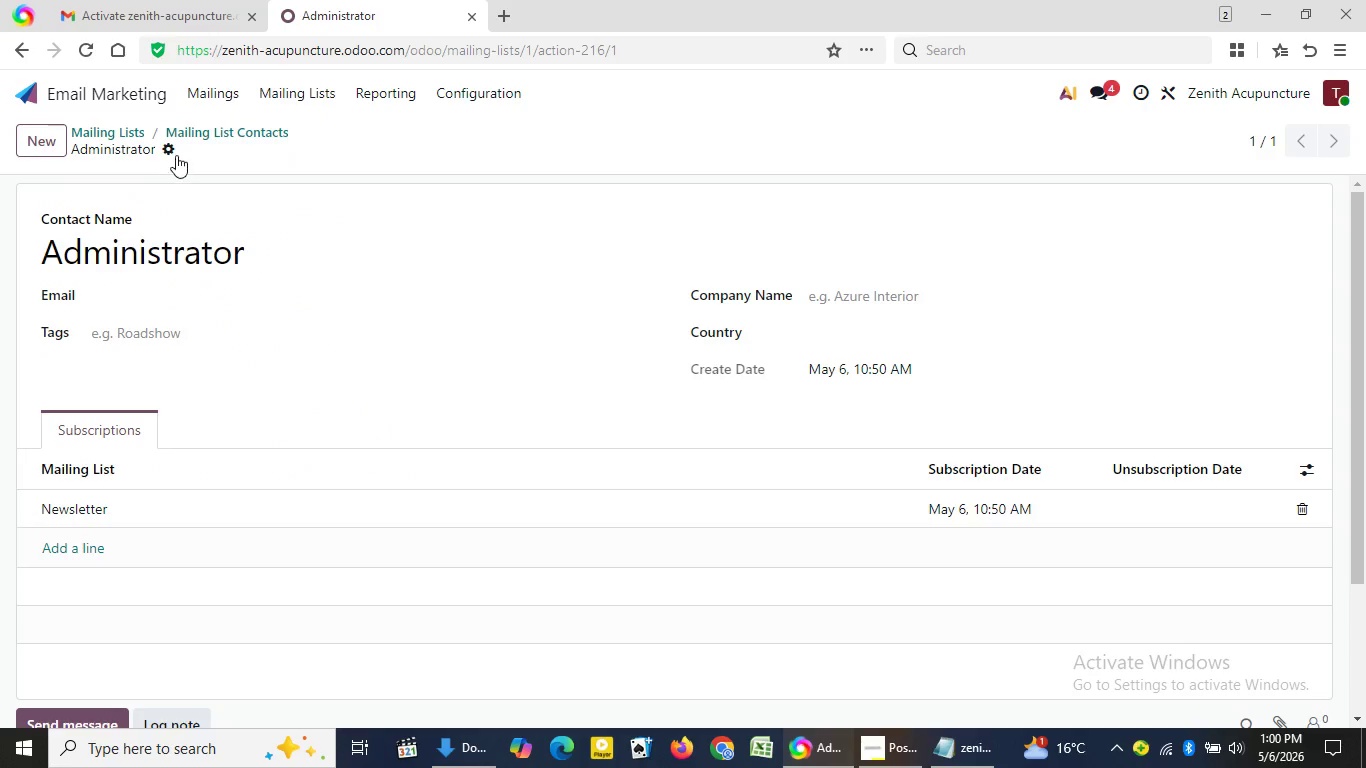 
left_click([173, 152])
 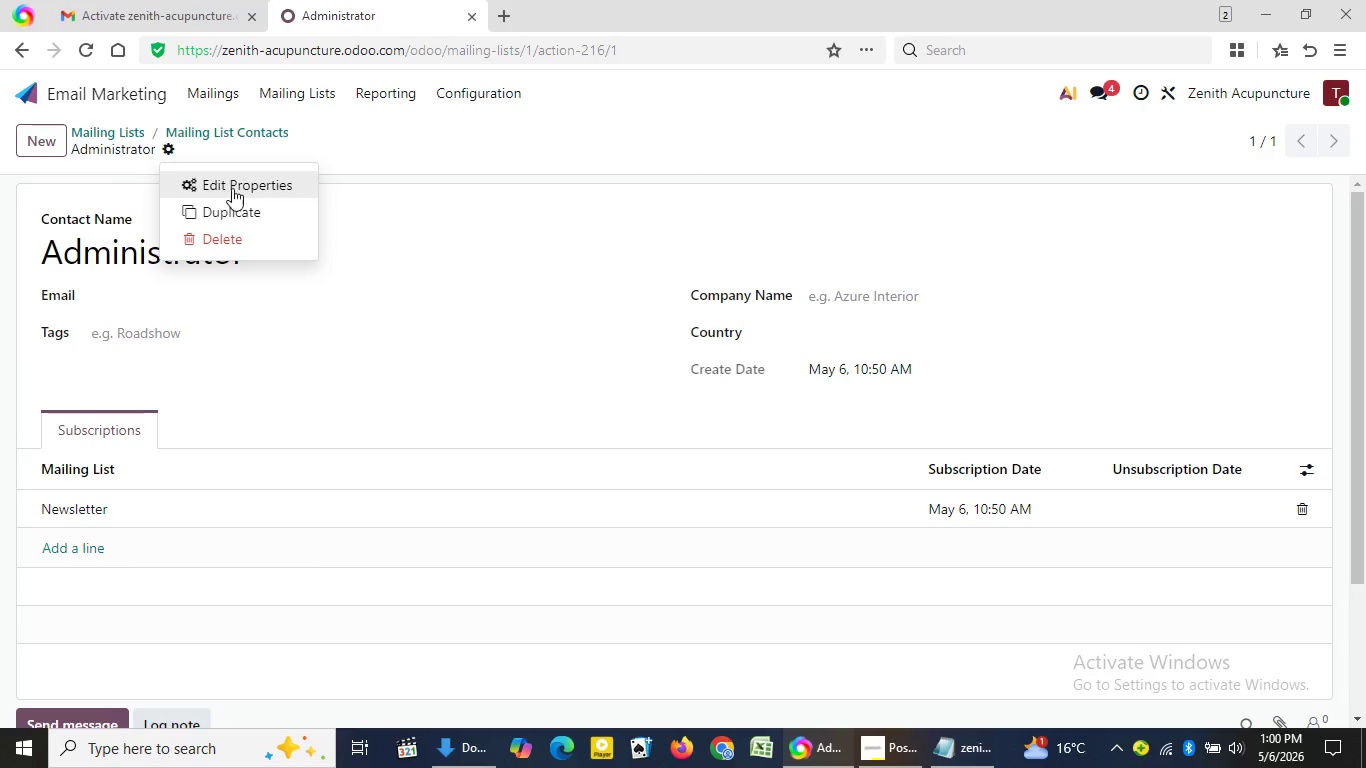 
left_click([236, 187])
 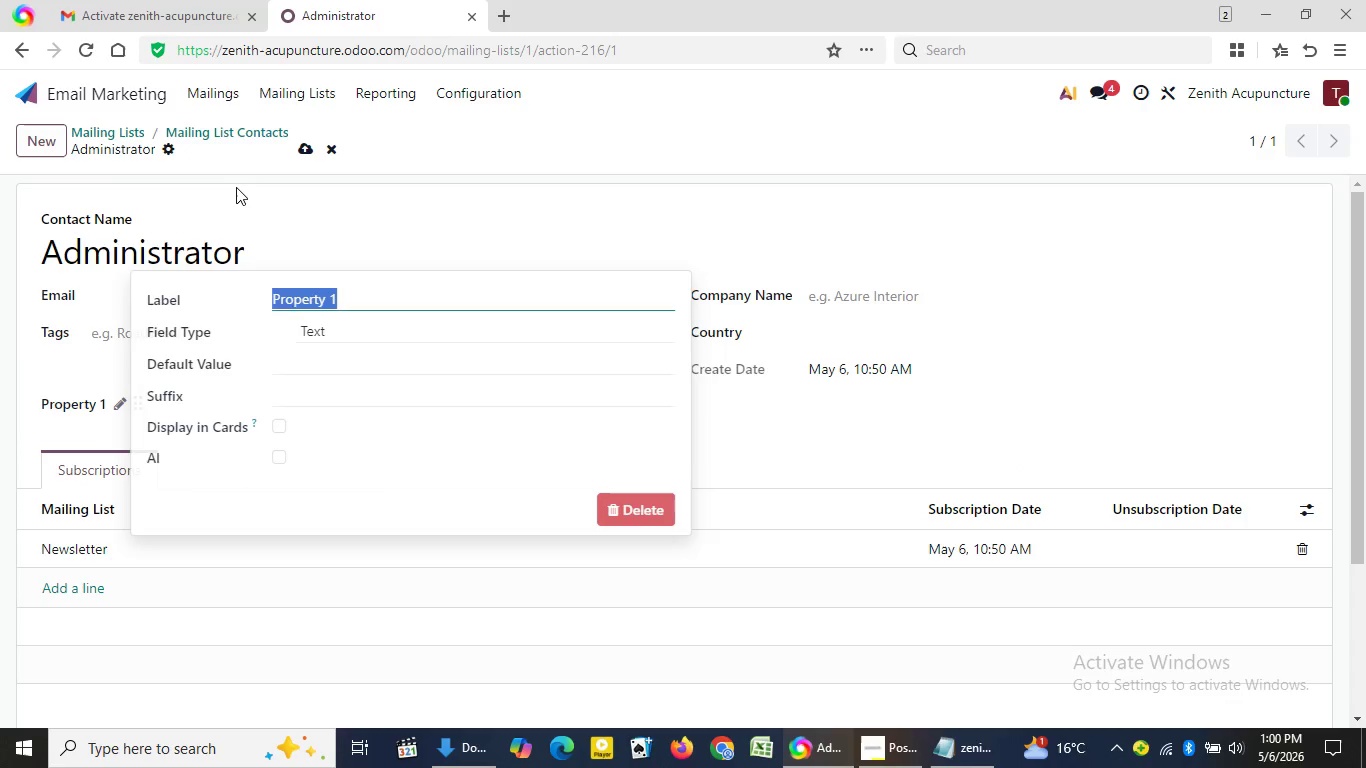 
key(Control+V)
 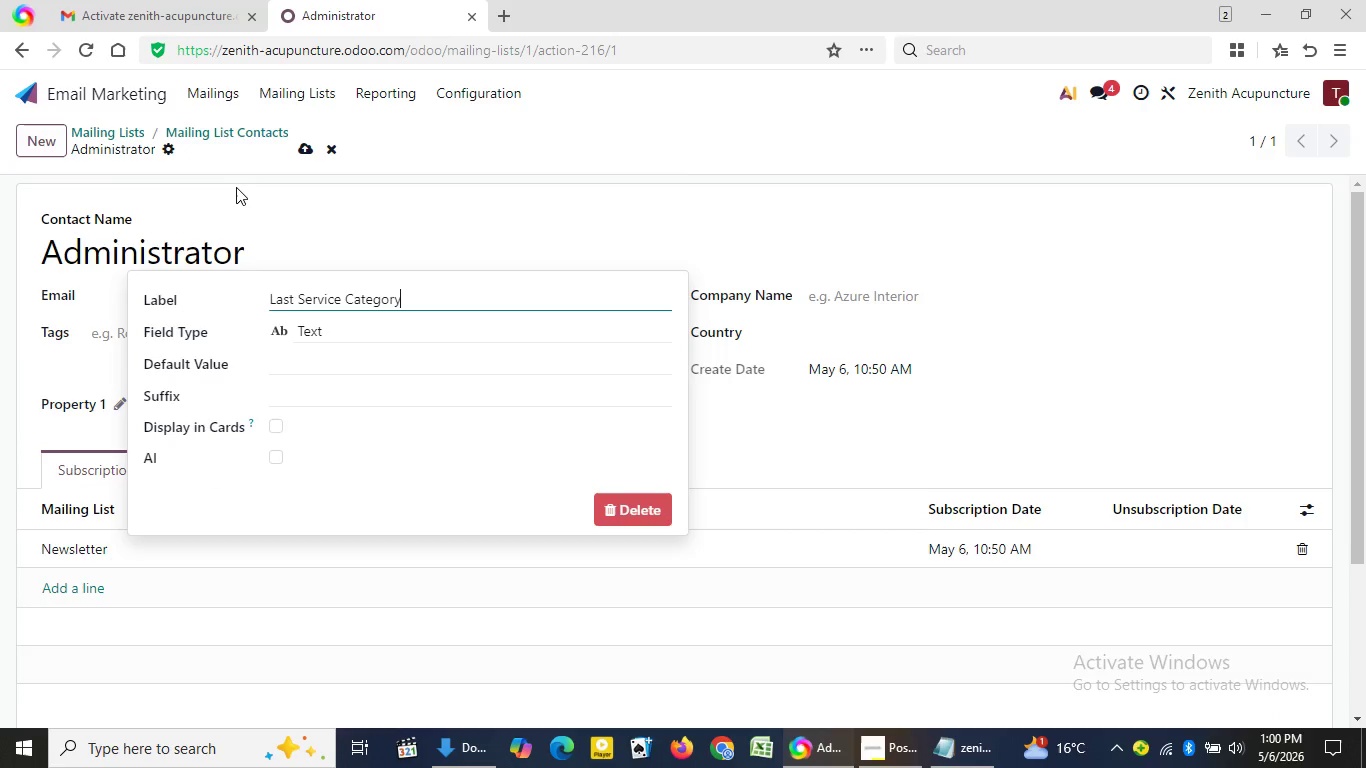 
key(Enter)
 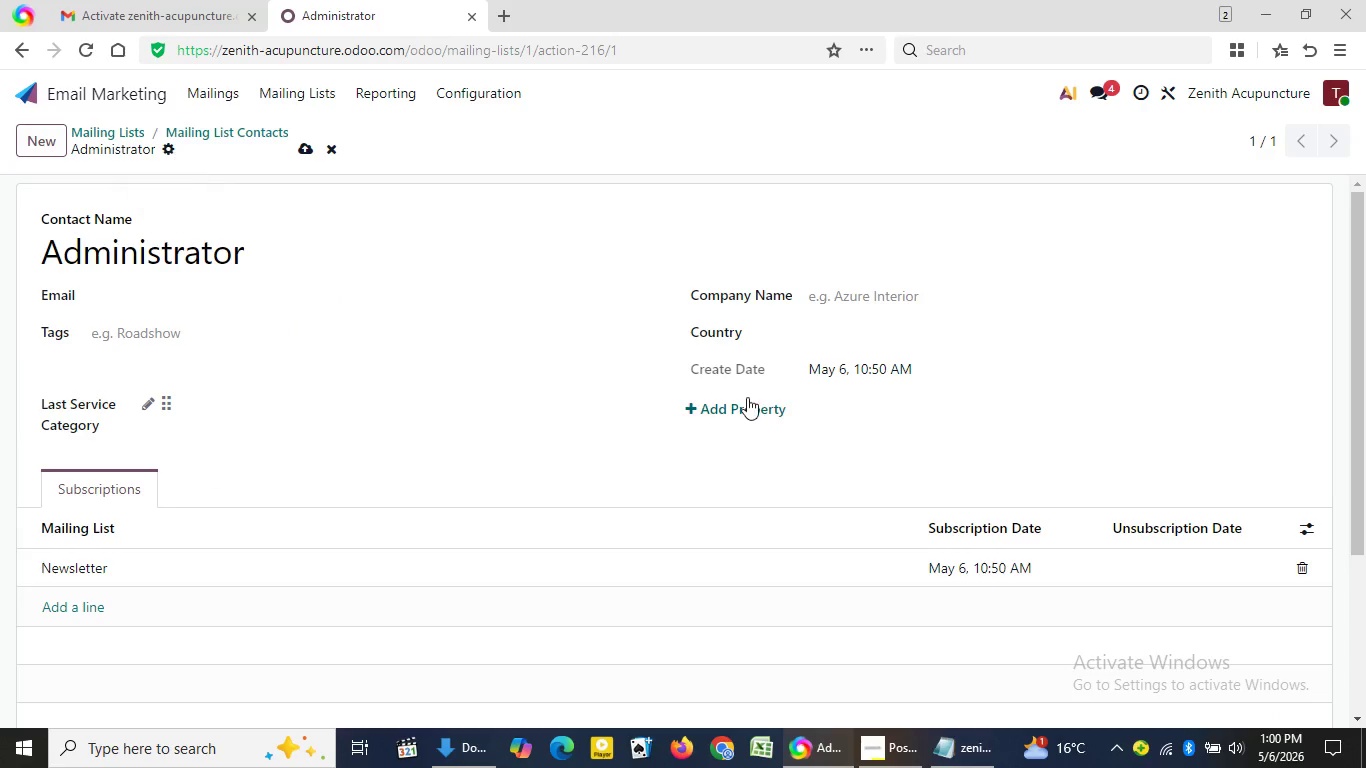 
left_click([747, 399])
 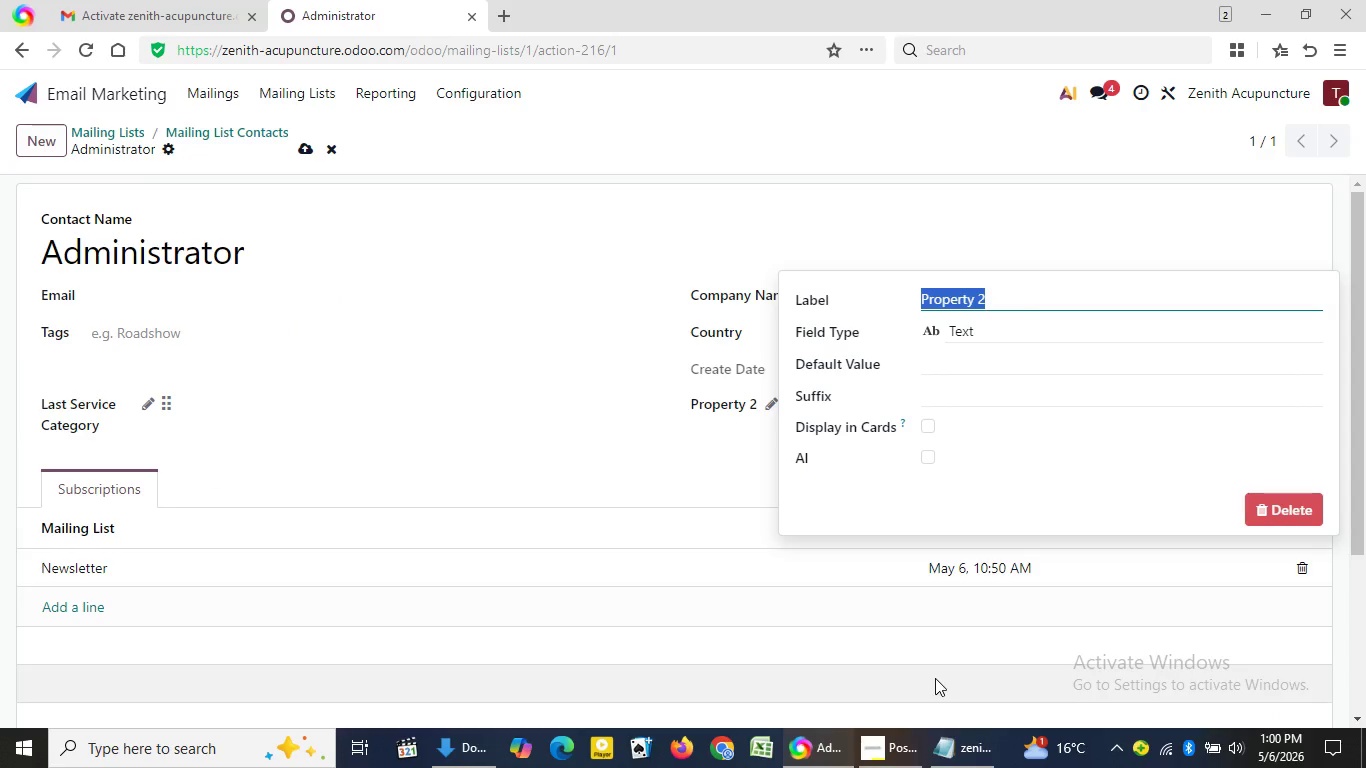 
left_click([961, 767])
 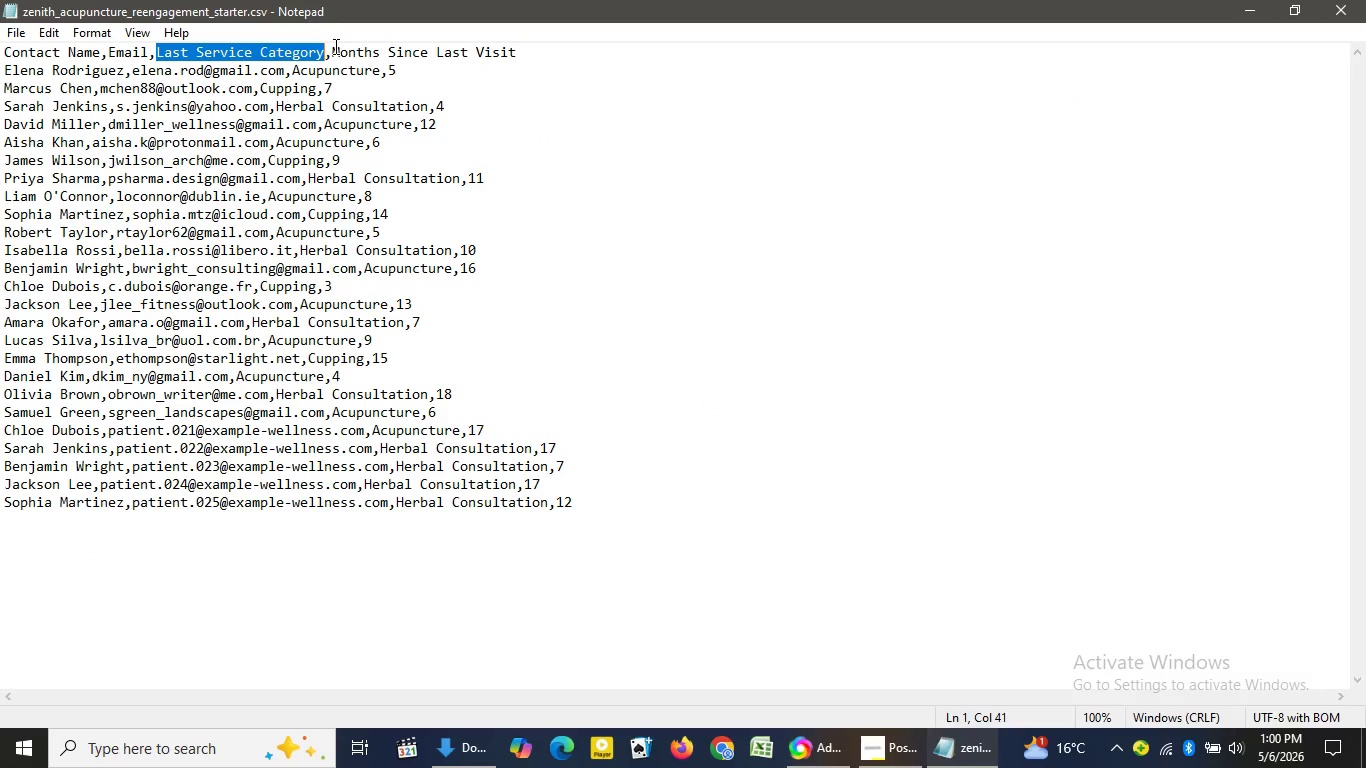 
left_click_drag(start_coordinate=[334, 47], to_coordinate=[537, 53])
 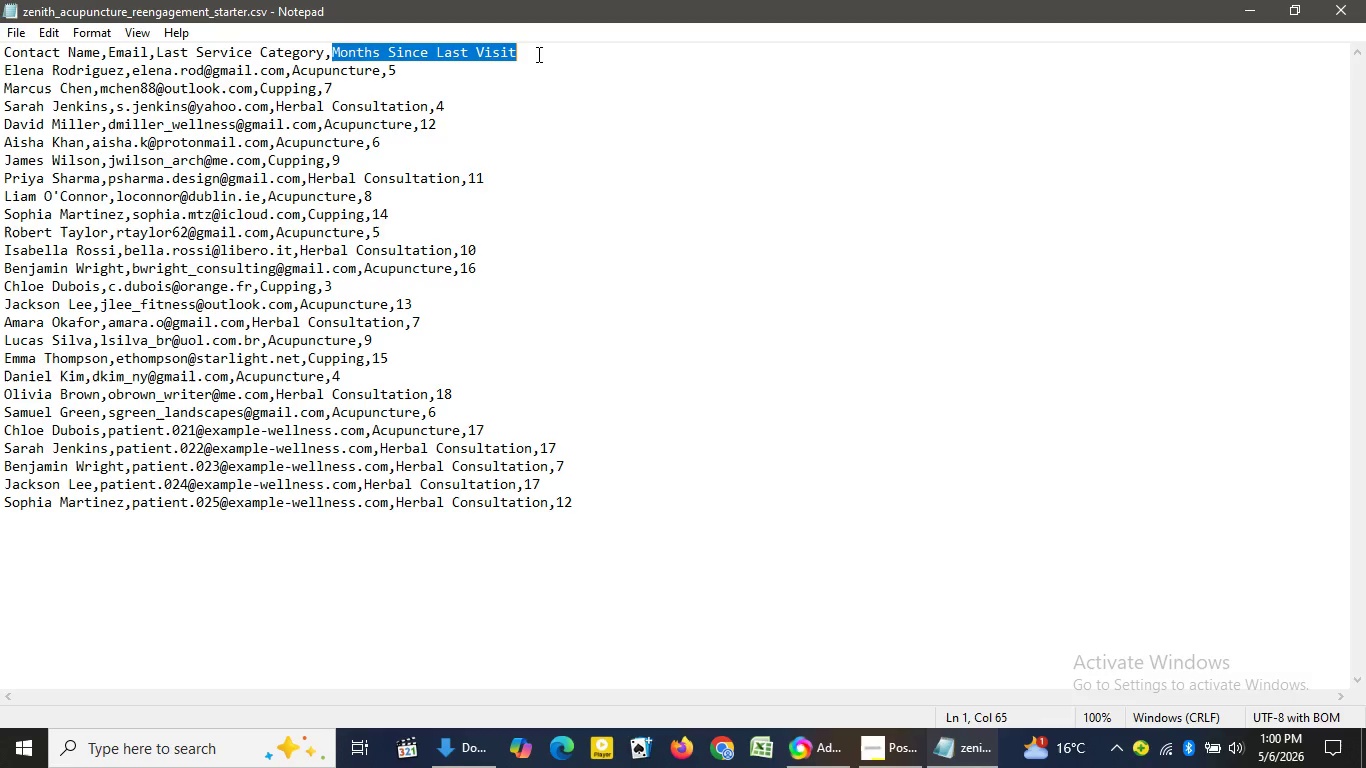 
hold_key(key=ControlLeft, duration=0.78)
 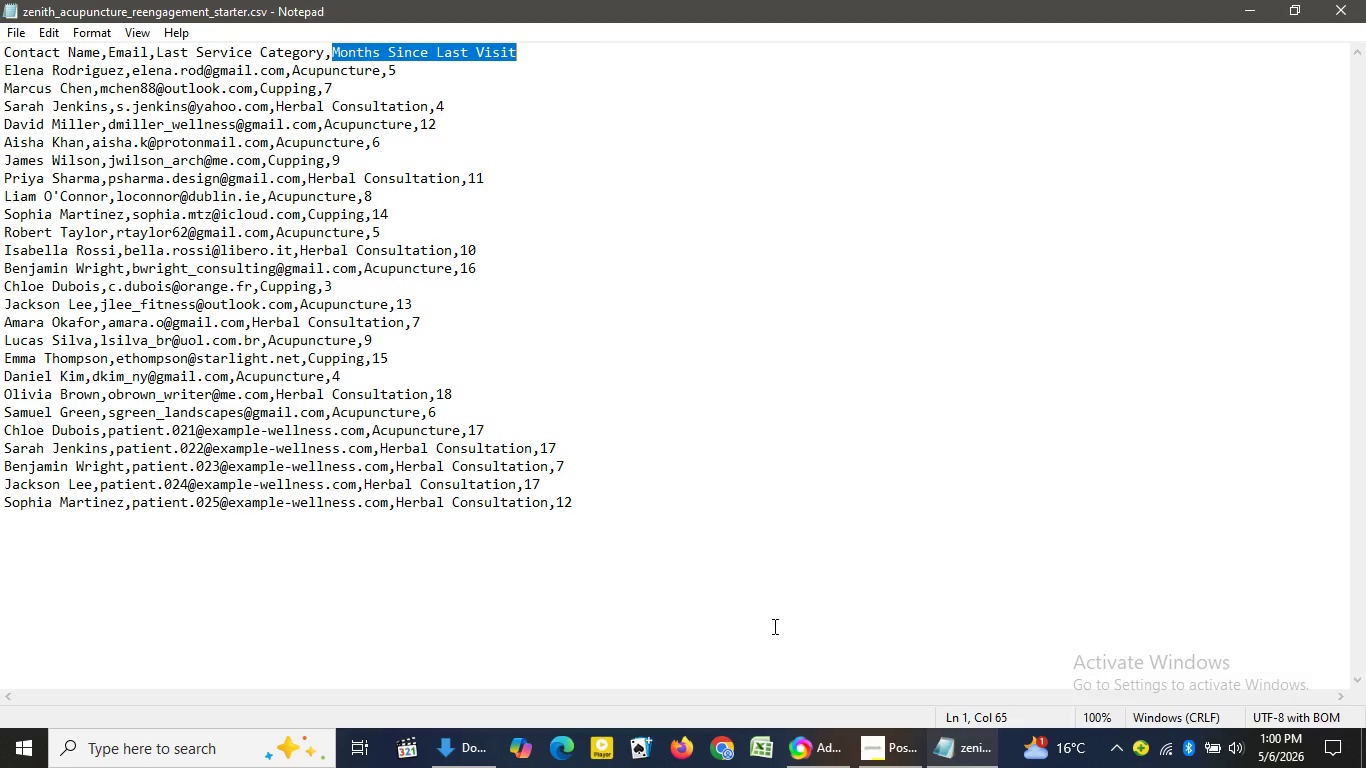 
hold_key(key=C, duration=0.33)
 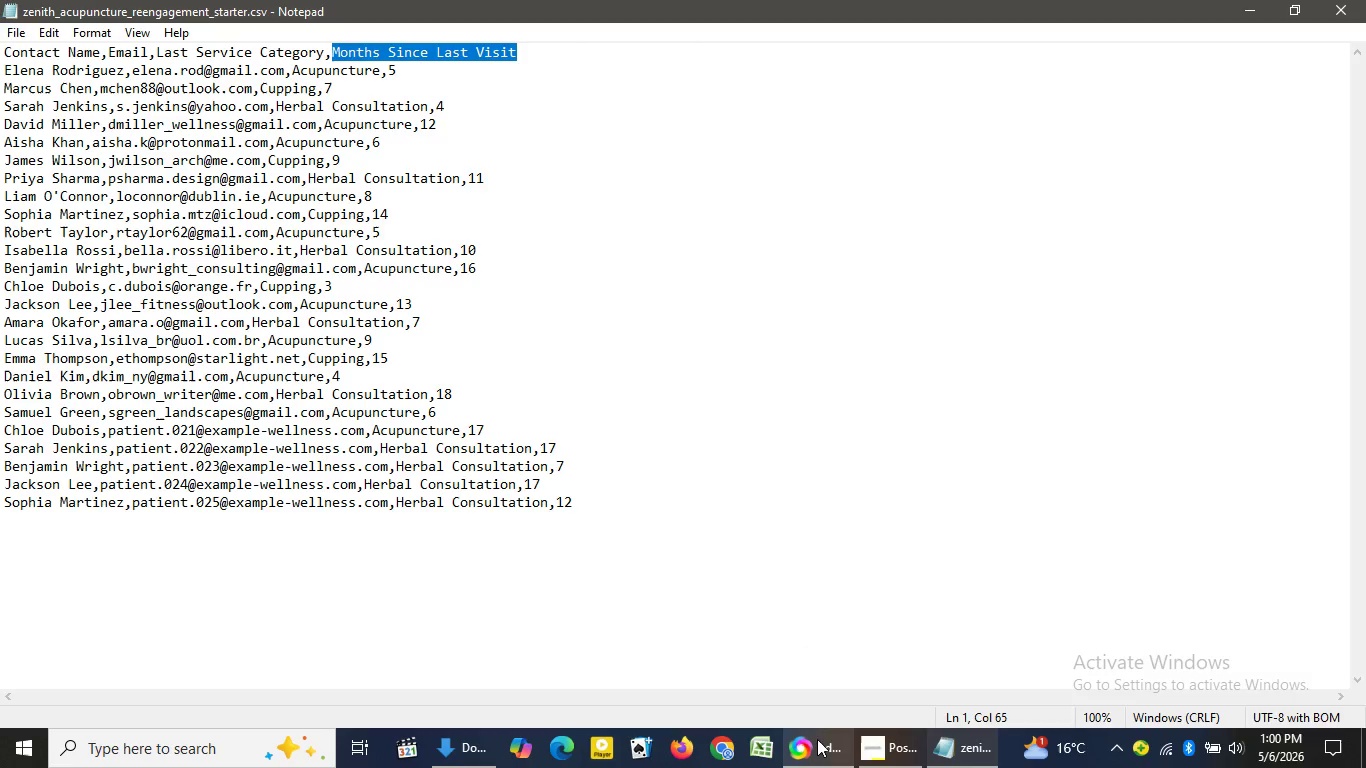 
left_click([817, 742])
 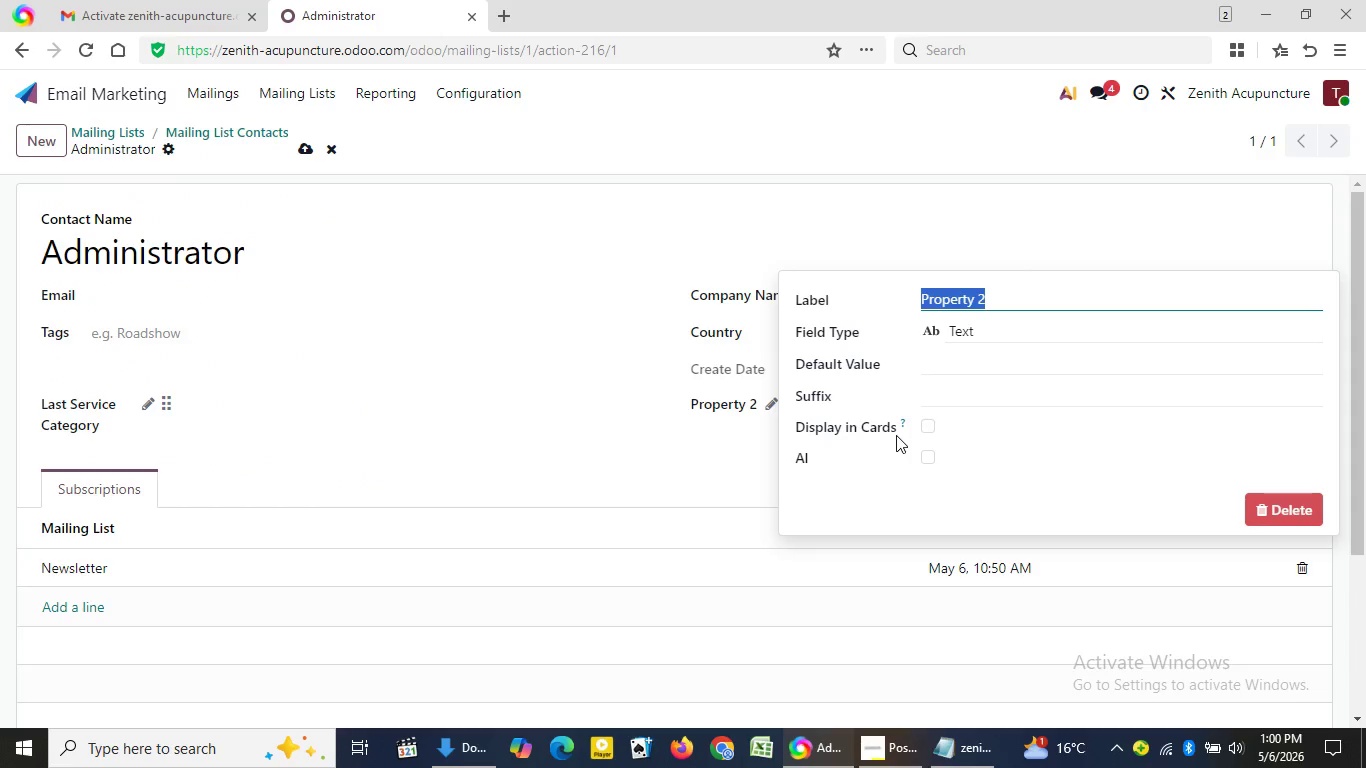 
key(Control+V)
 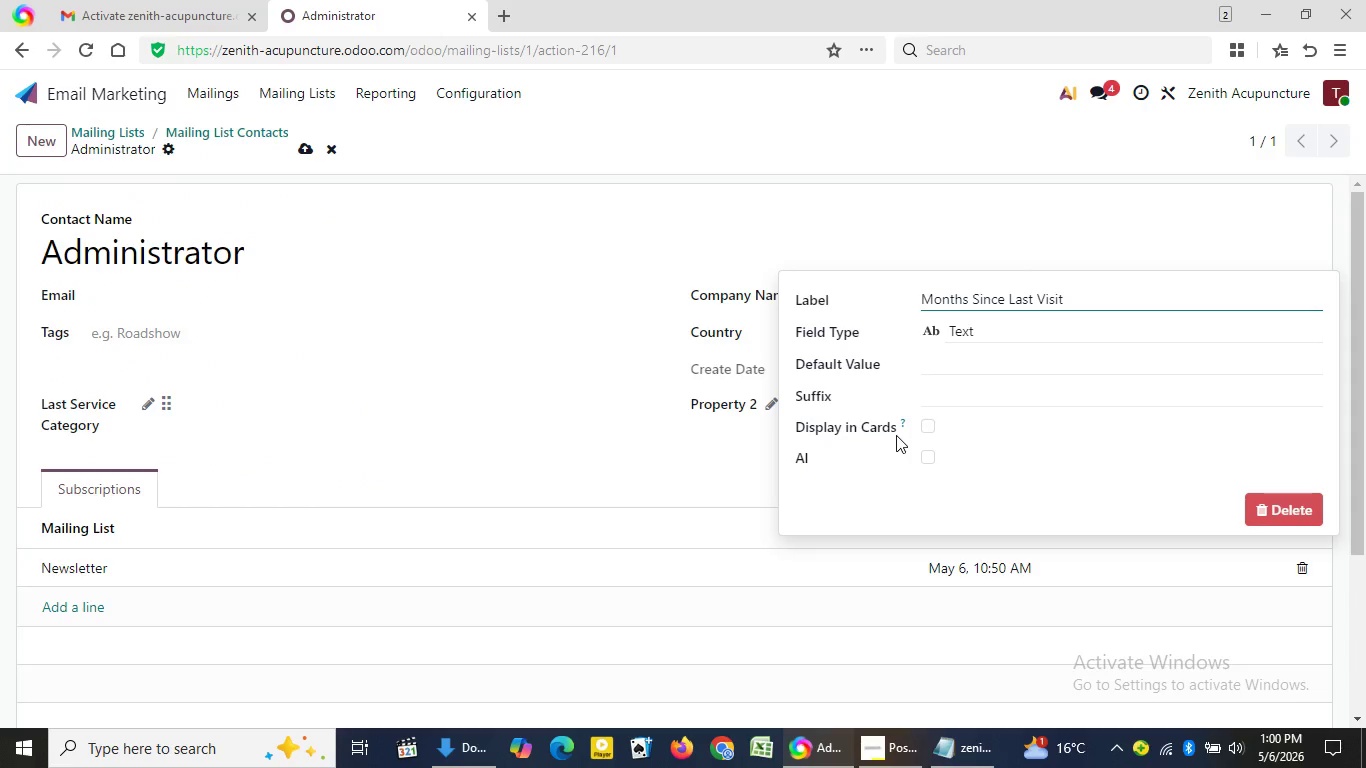 
key(Enter)
 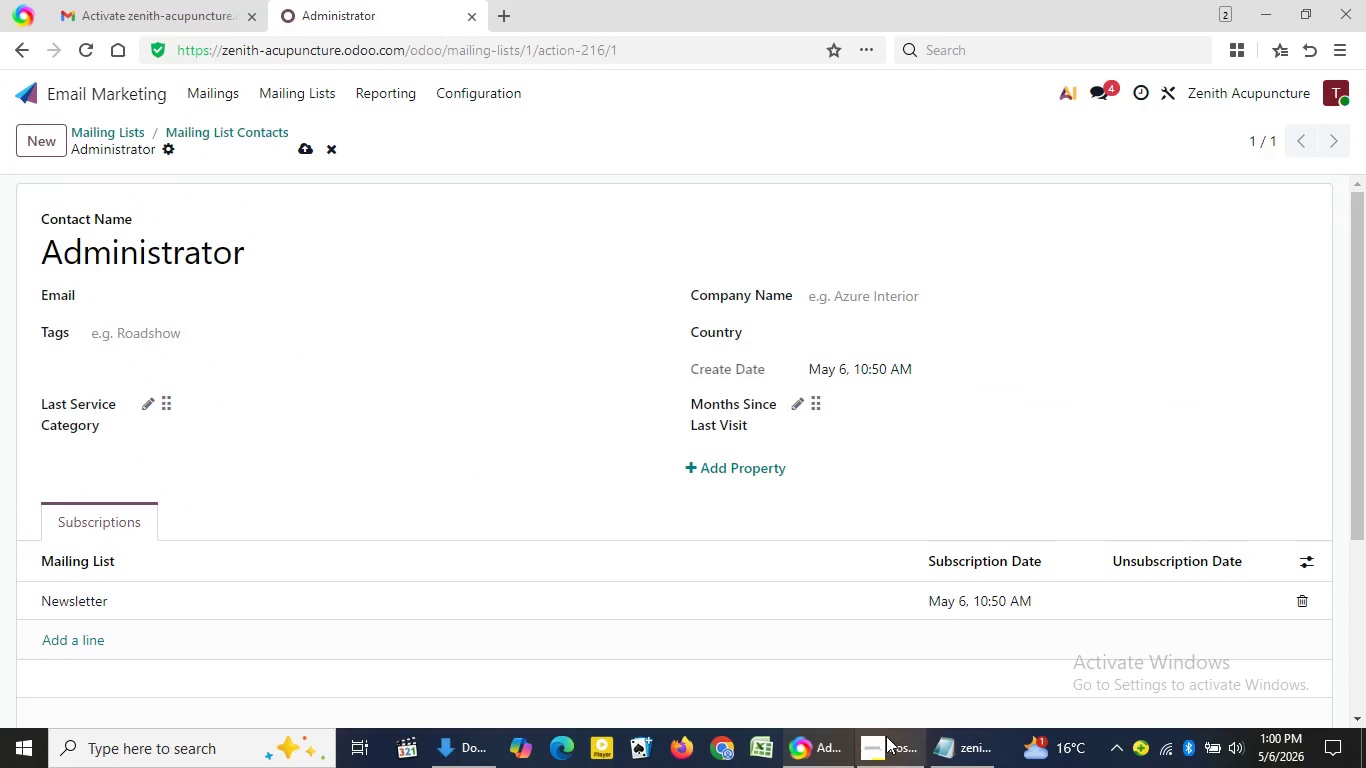 
left_click([884, 738])